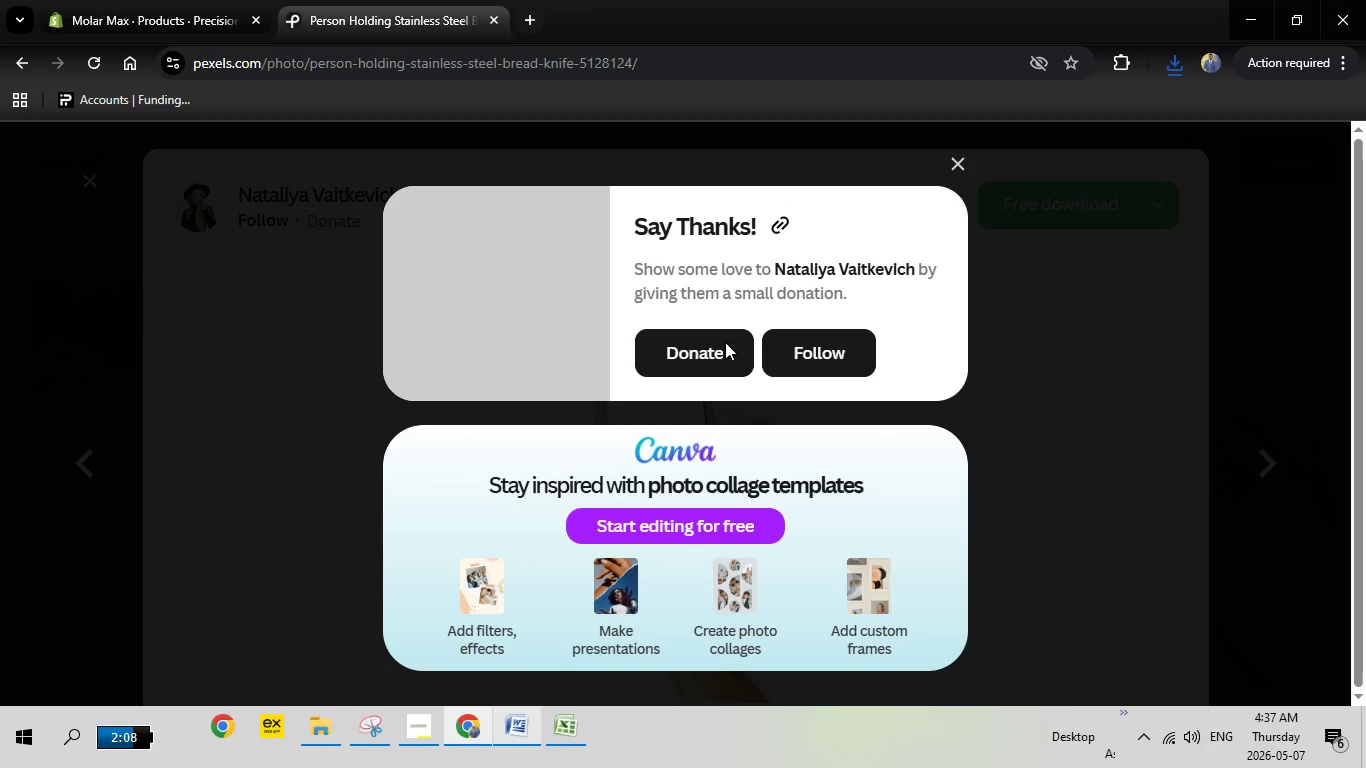 
left_click([94, 0])
 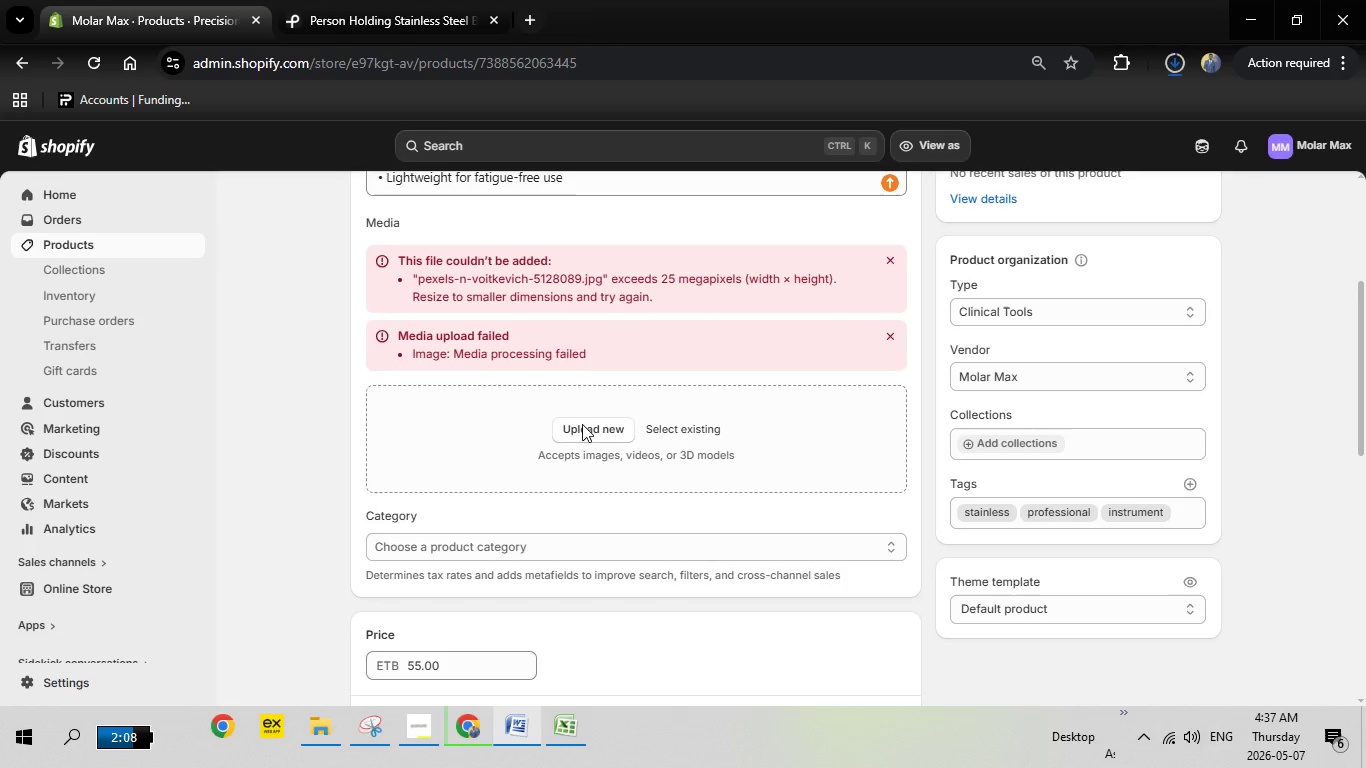 
left_click([582, 424])
 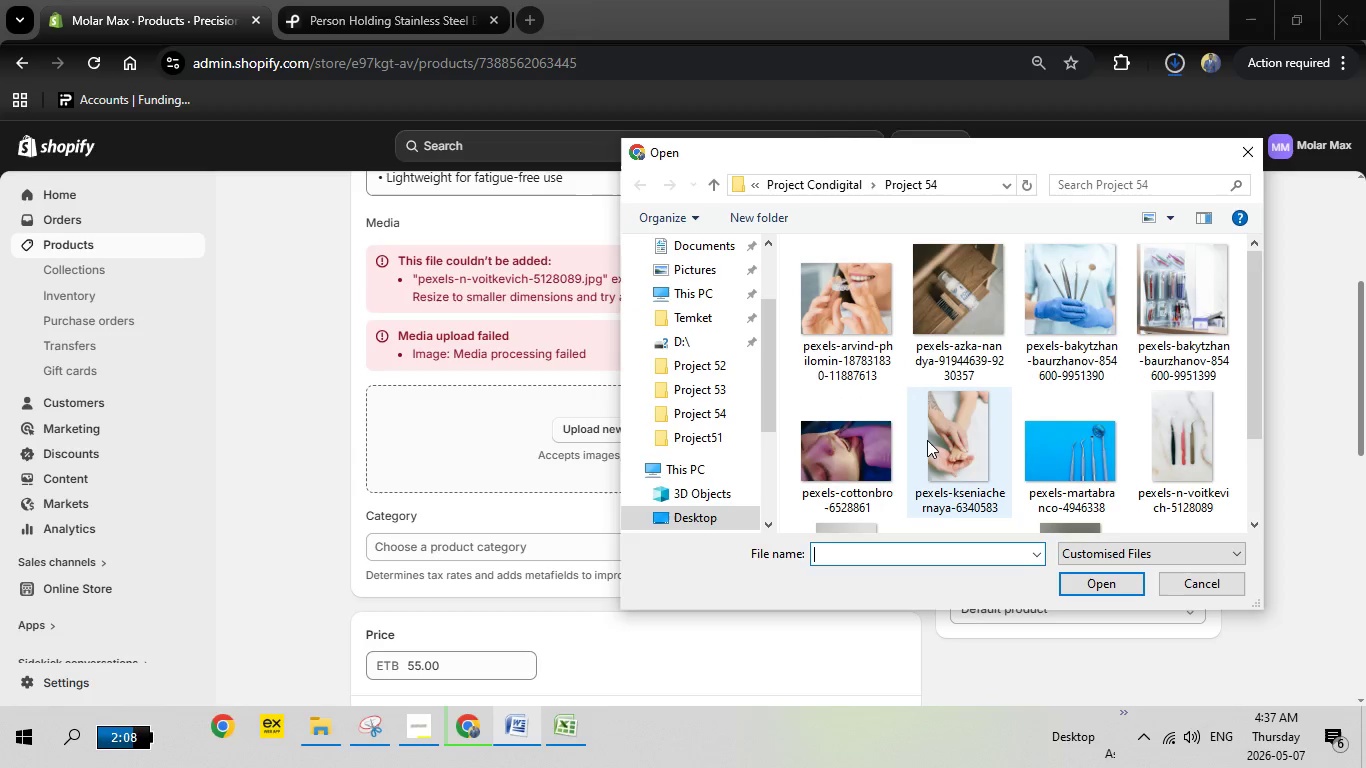 
scroll: coordinate [982, 425], scroll_direction: down, amount: 5.0
 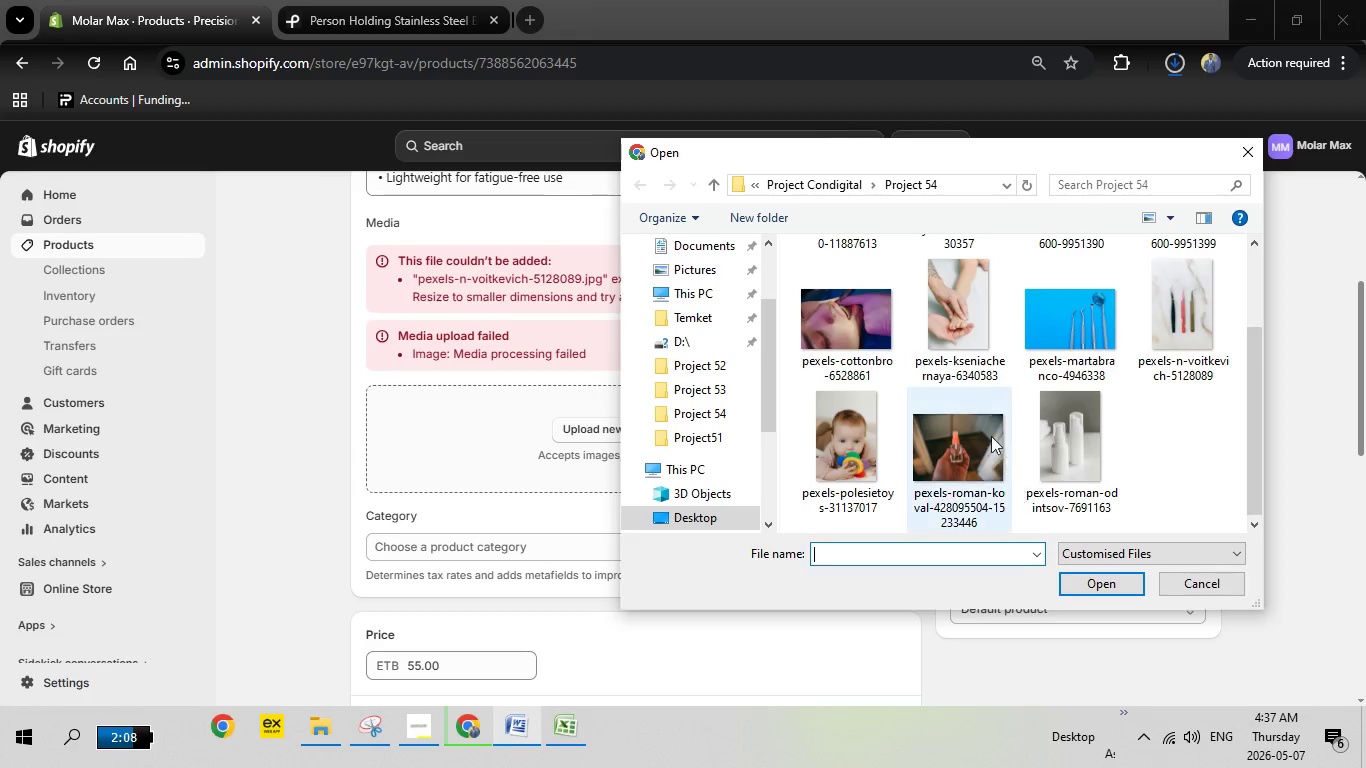 
scroll: coordinate [991, 436], scroll_direction: up, amount: 3.0
 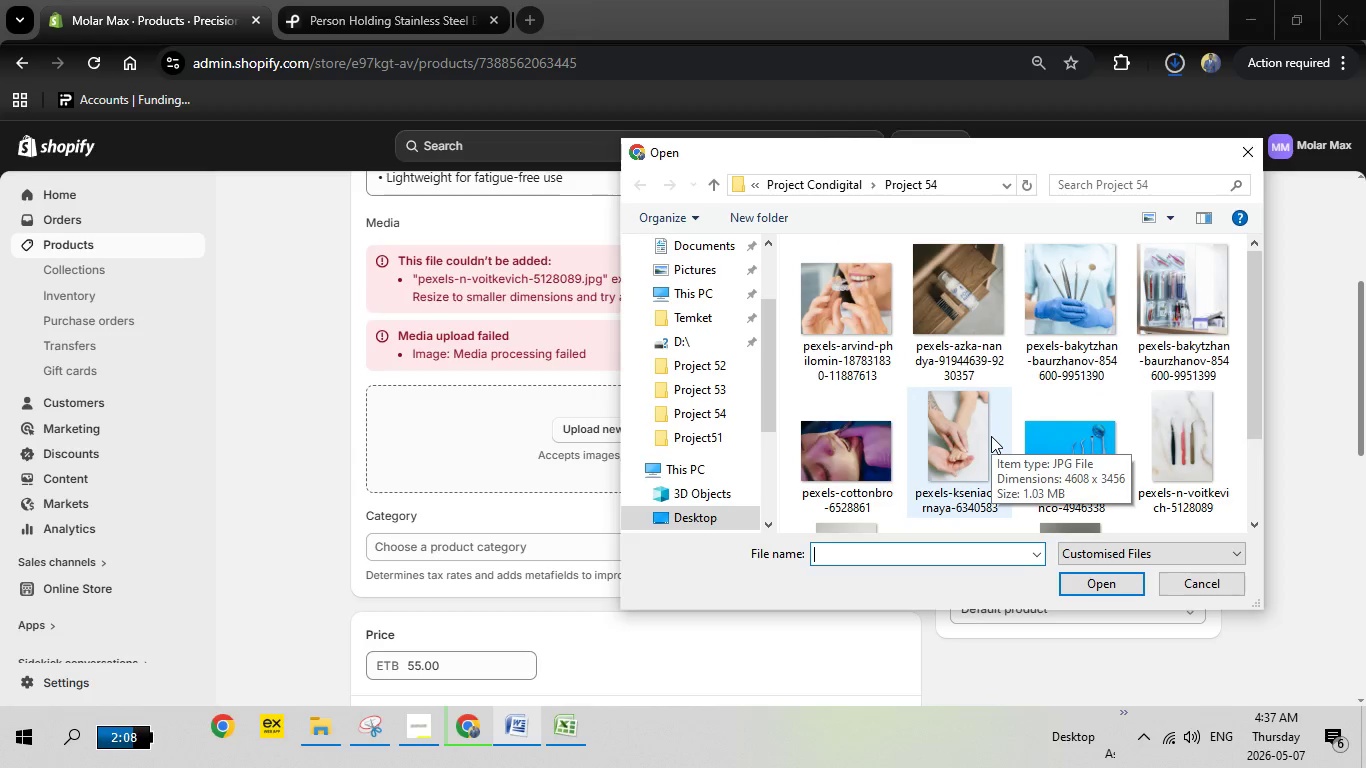 
scroll: coordinate [991, 436], scroll_direction: down, amount: 2.0
 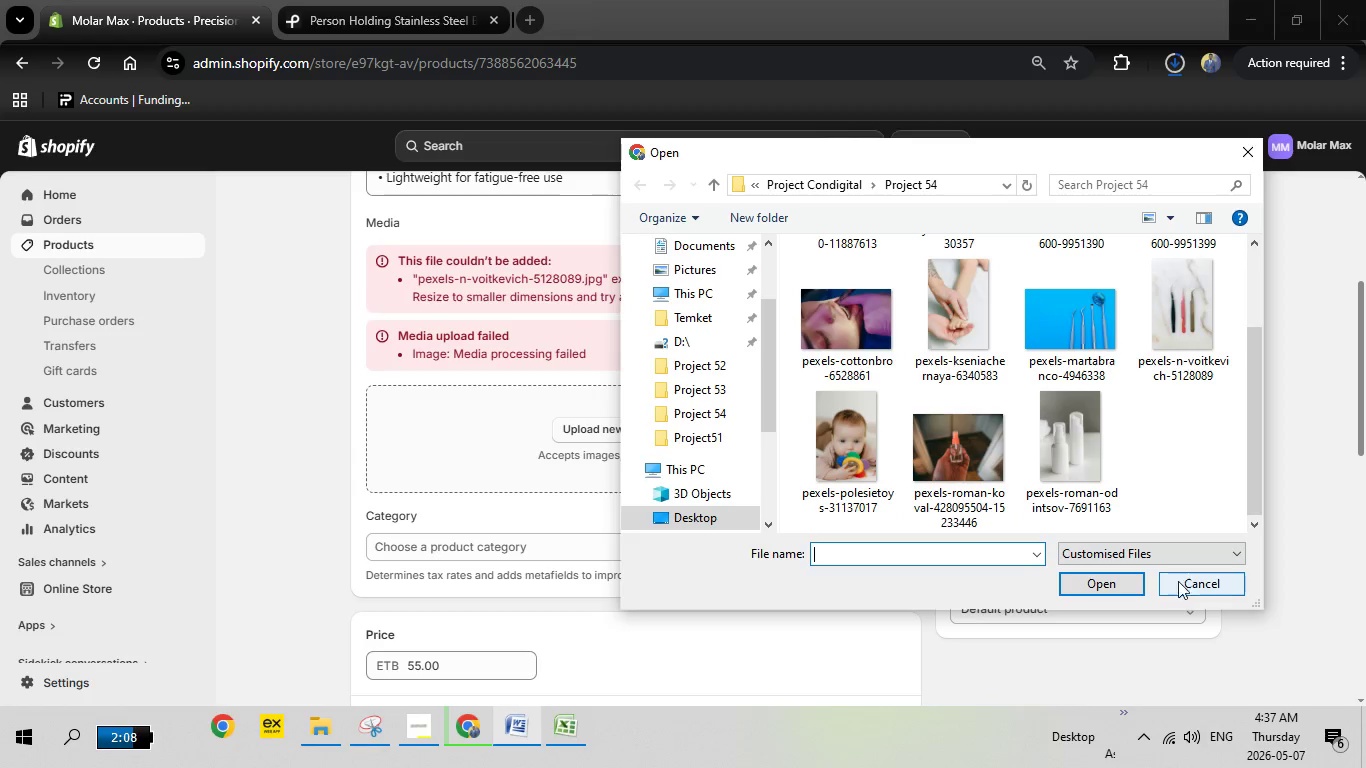 
left_click([1186, 579])
 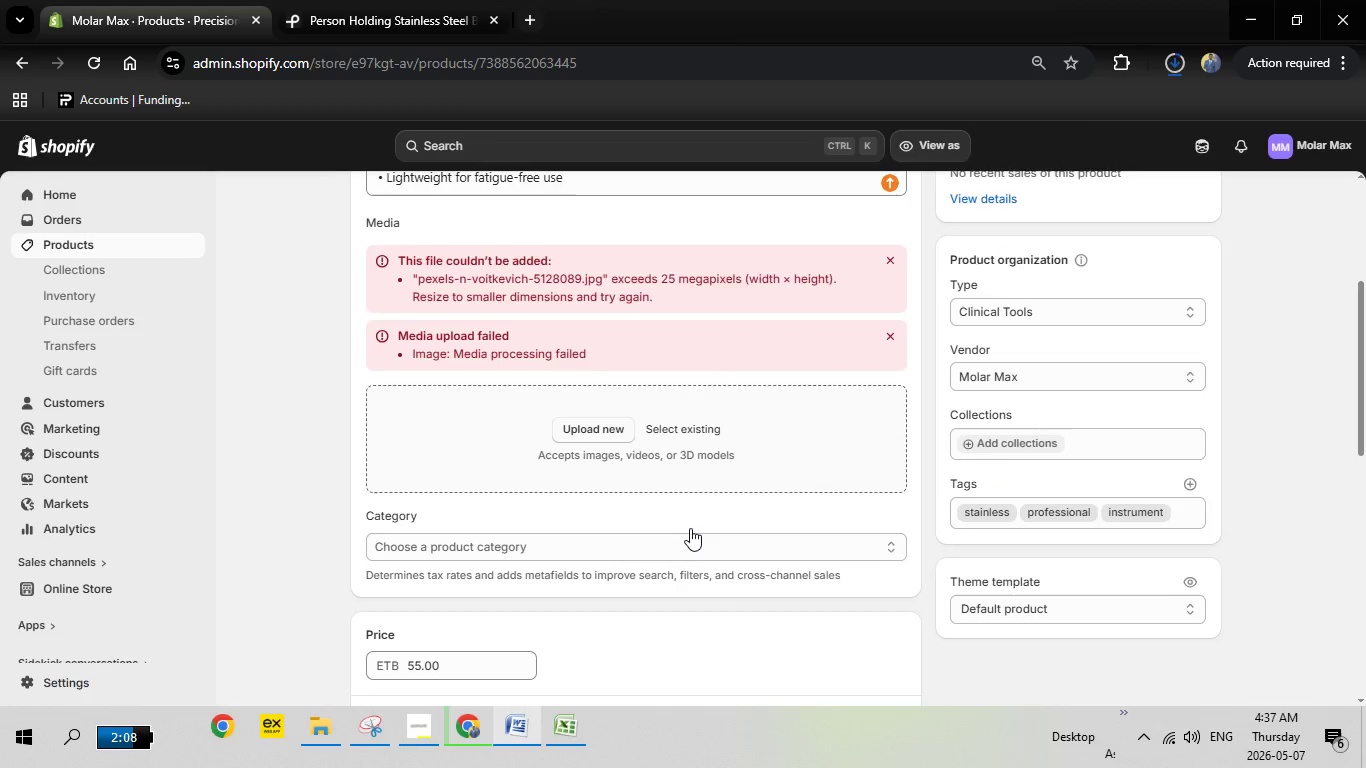 
scroll: coordinate [692, 534], scroll_direction: down, amount: 8.0
 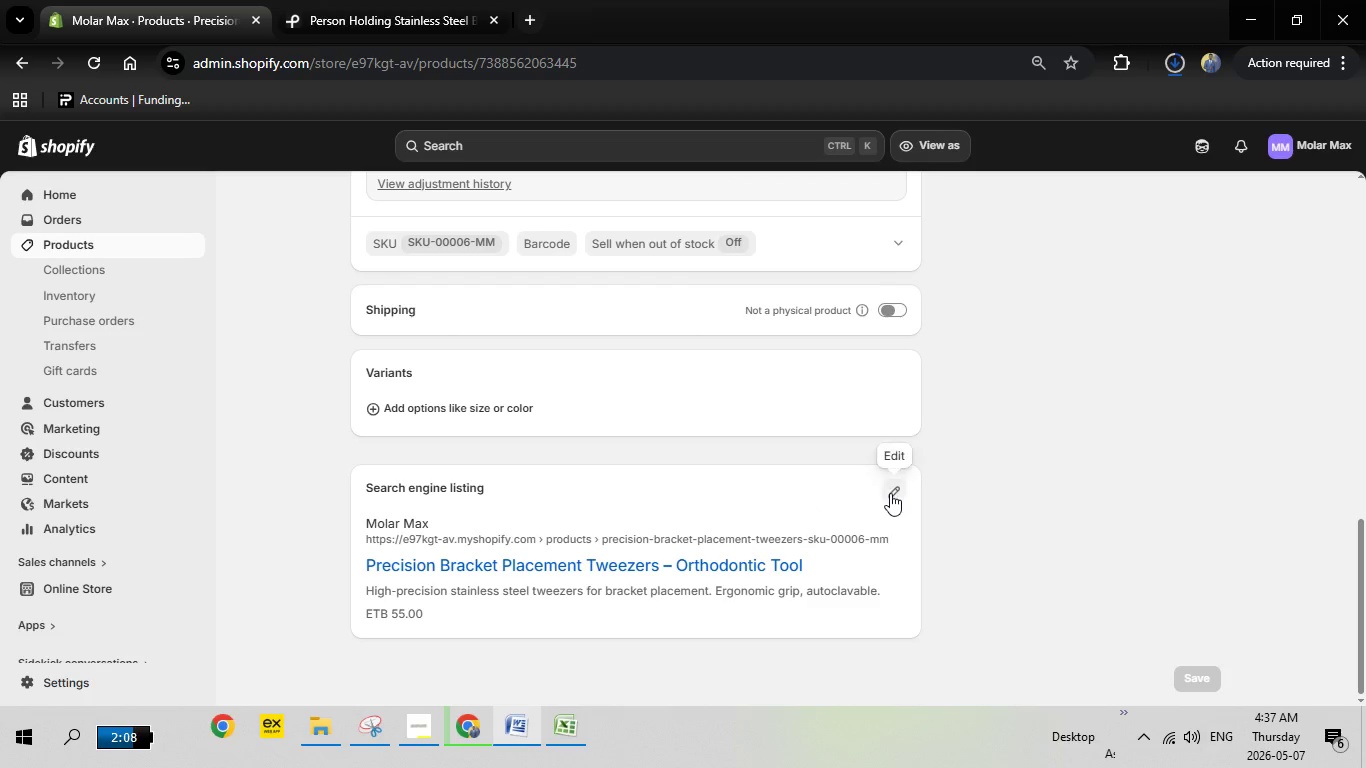 
left_click([893, 493])
 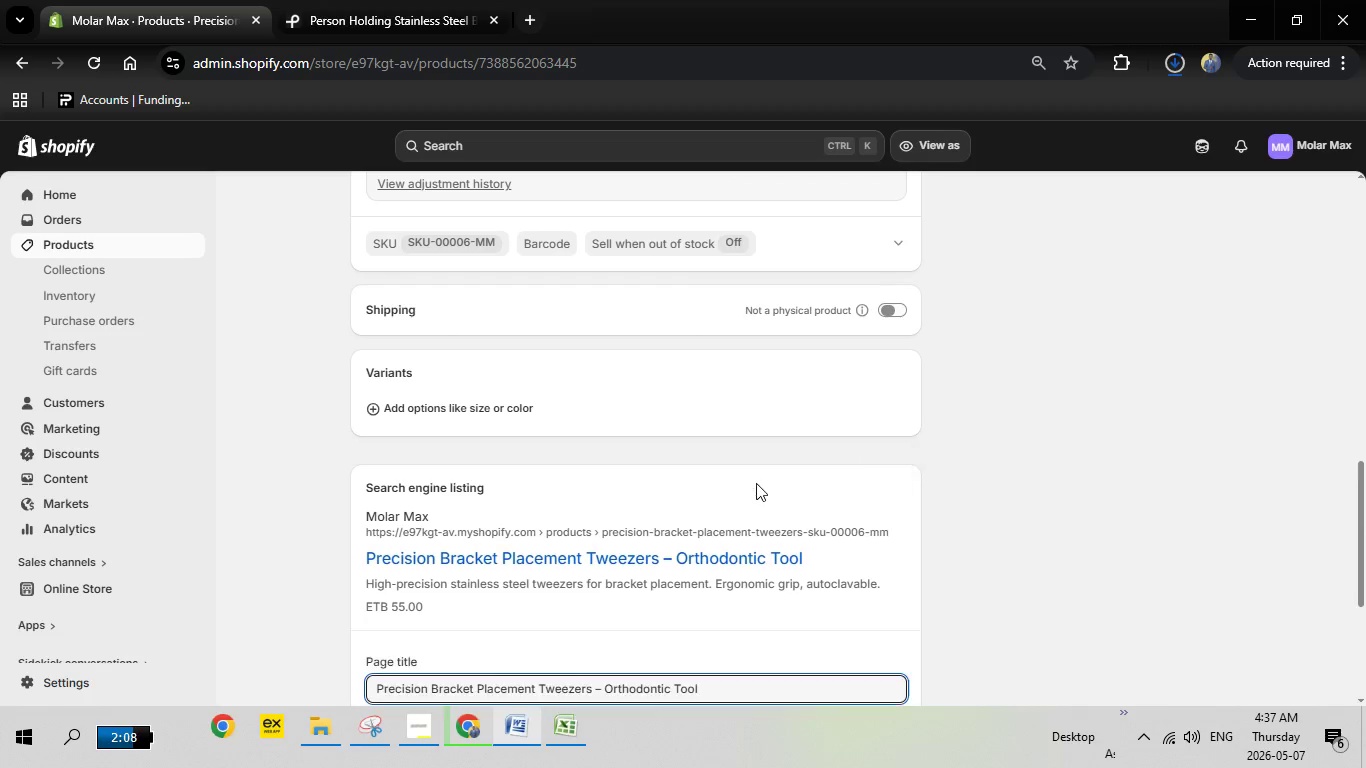 
scroll: coordinate [756, 483], scroll_direction: down, amount: 4.0
 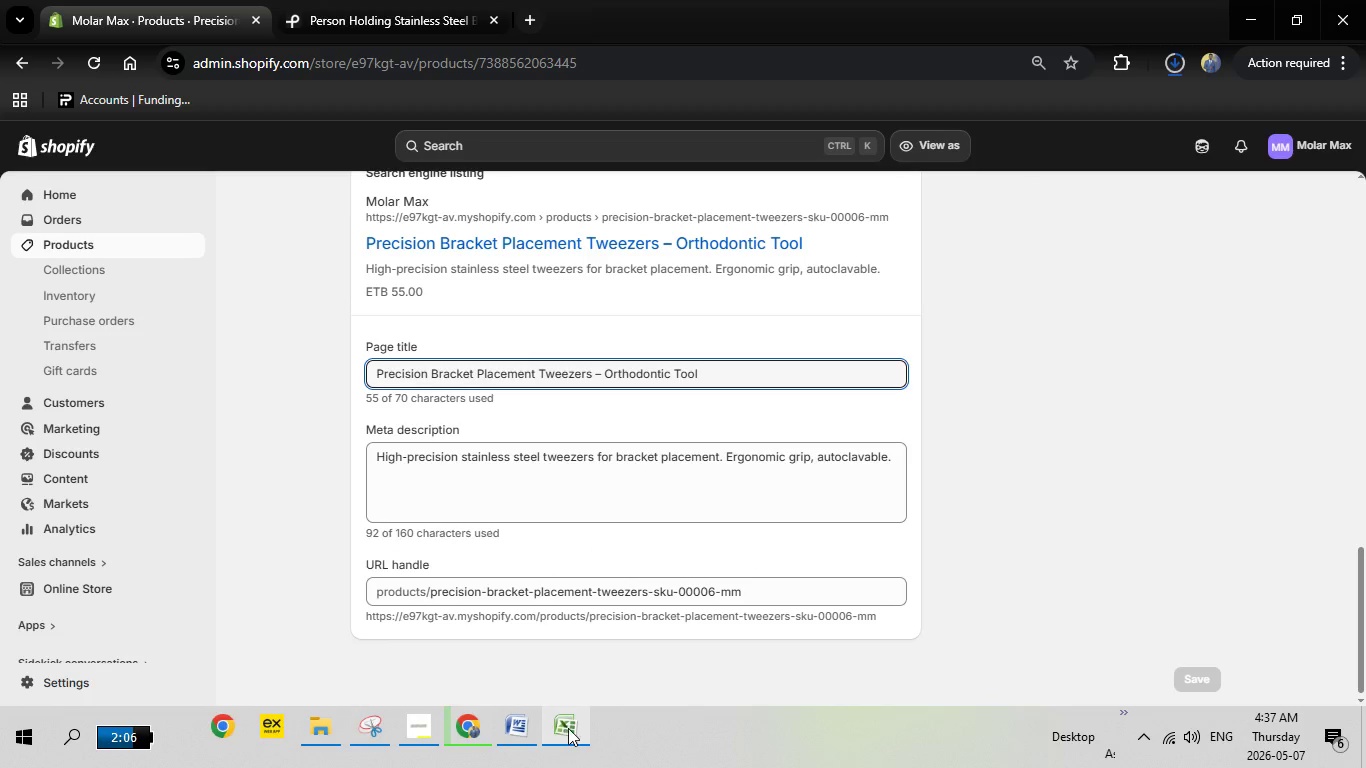 
left_click([575, 726])
 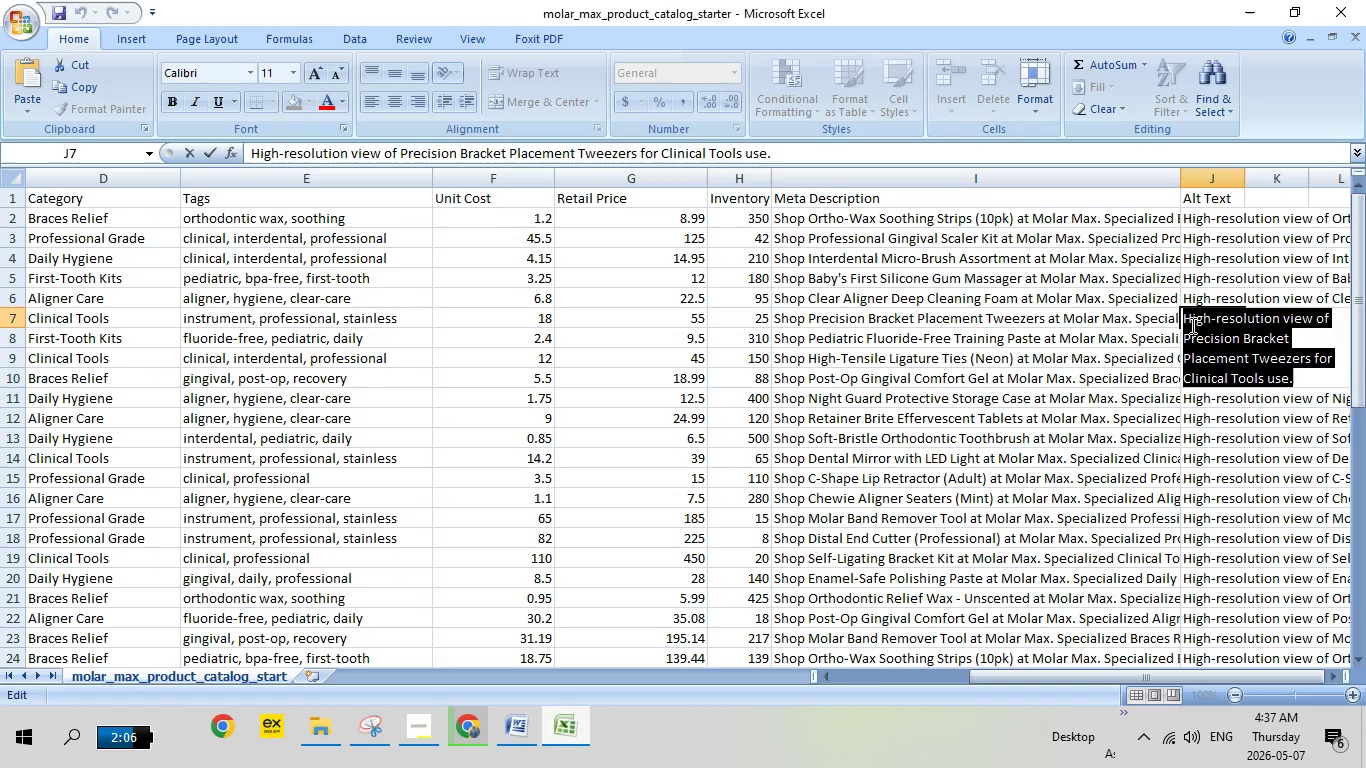 
left_click([1123, 324])
 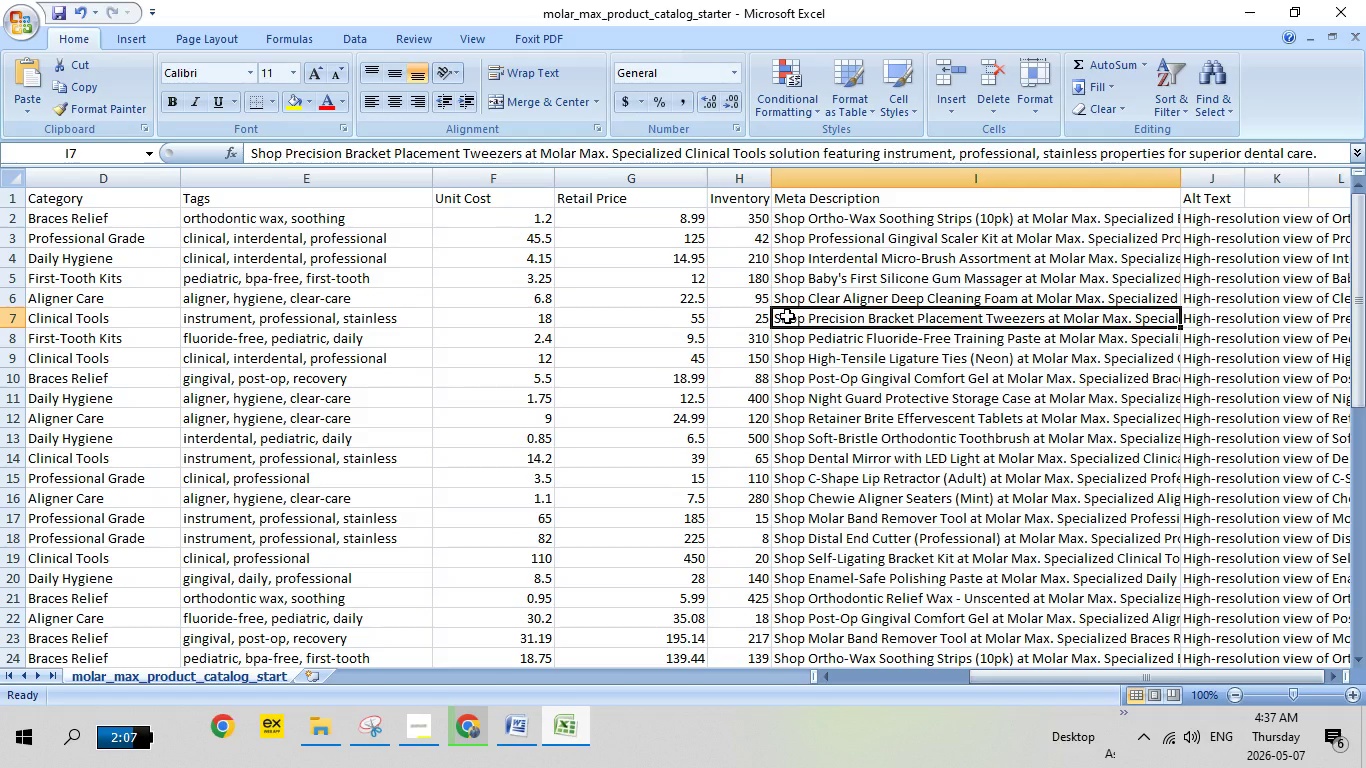 
double_click([787, 316])
 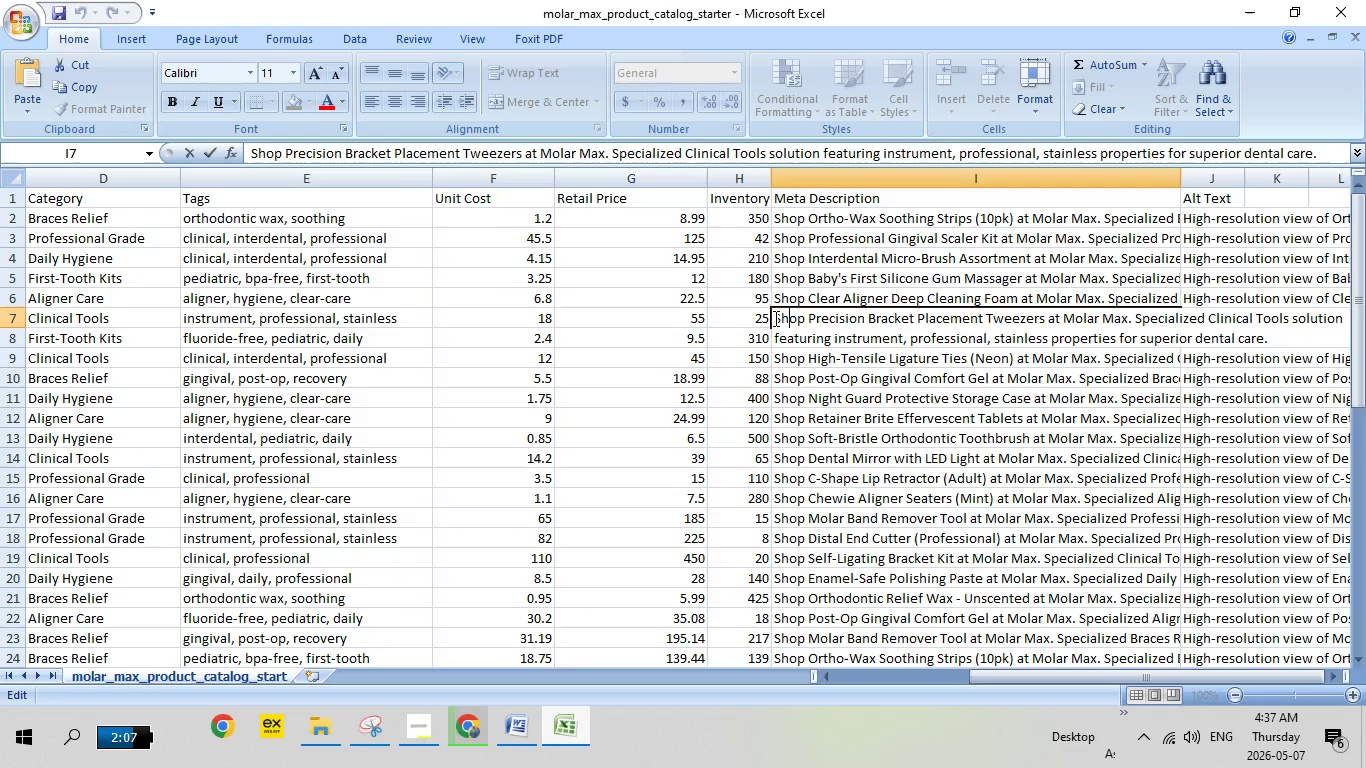 
left_click_drag(start_coordinate=[774, 318], to_coordinate=[1311, 346])
 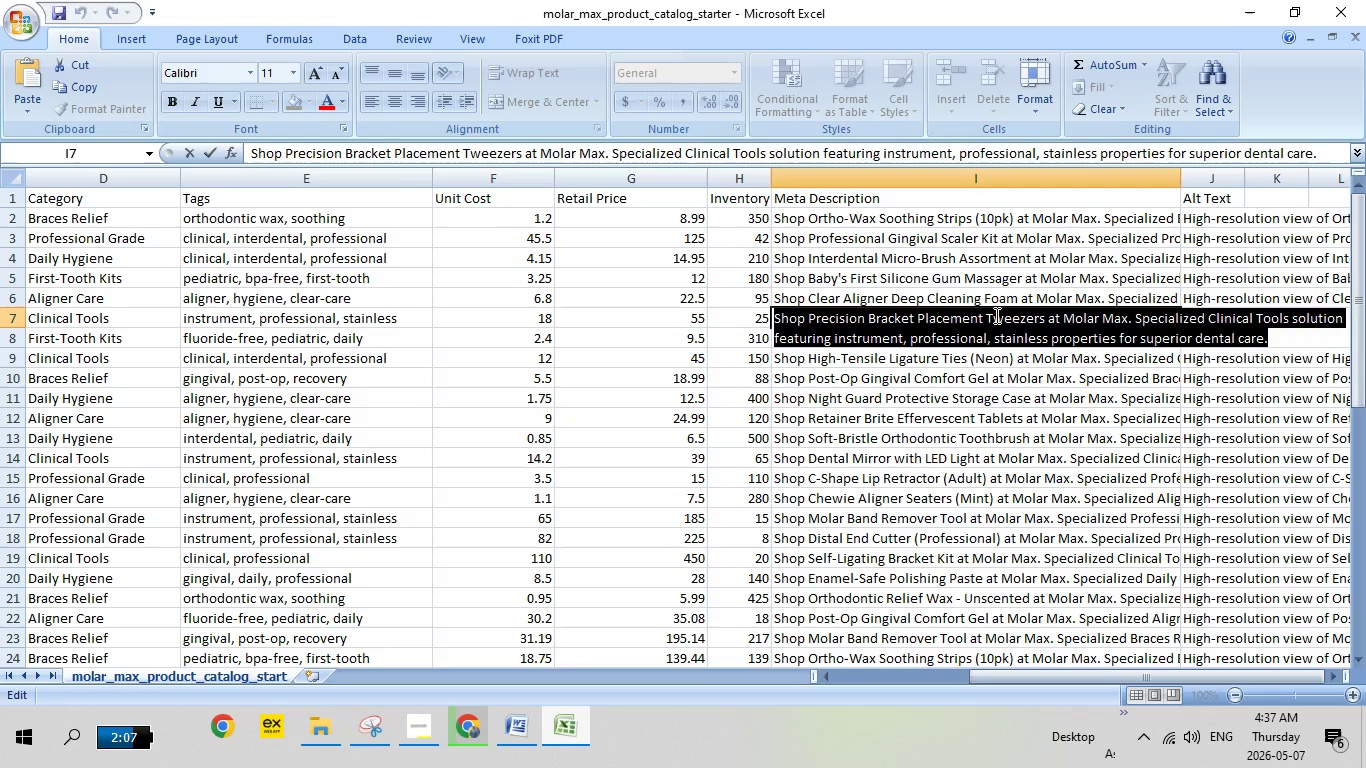 
right_click([995, 315])
 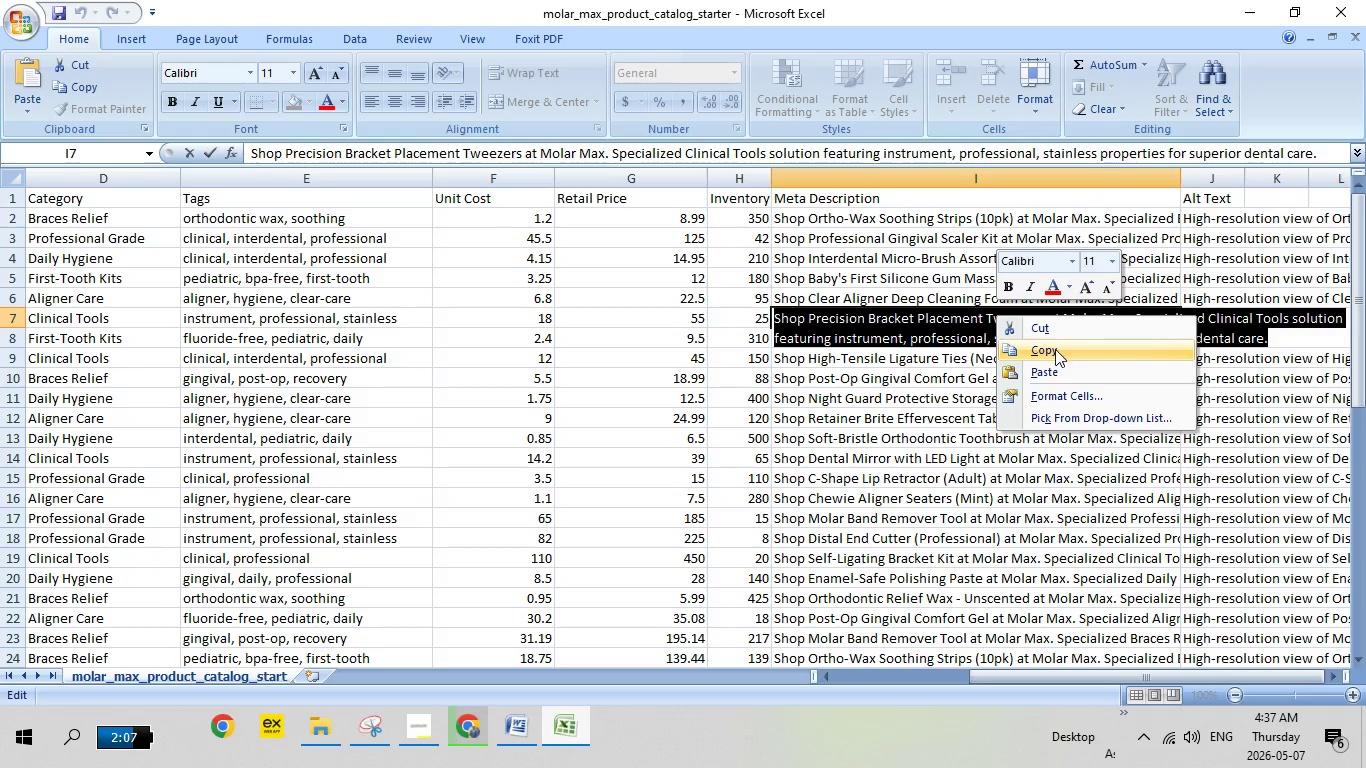 
left_click([1055, 349])
 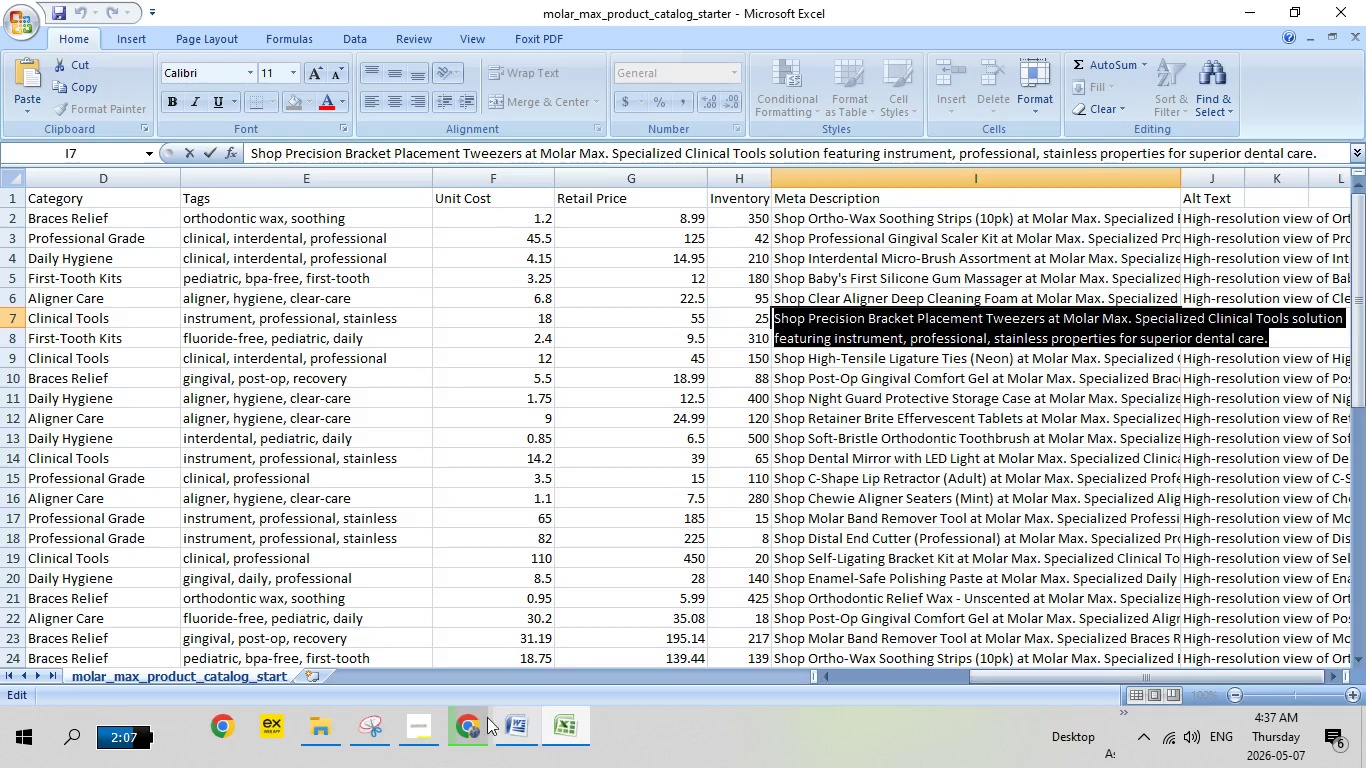 
left_click([484, 719])
 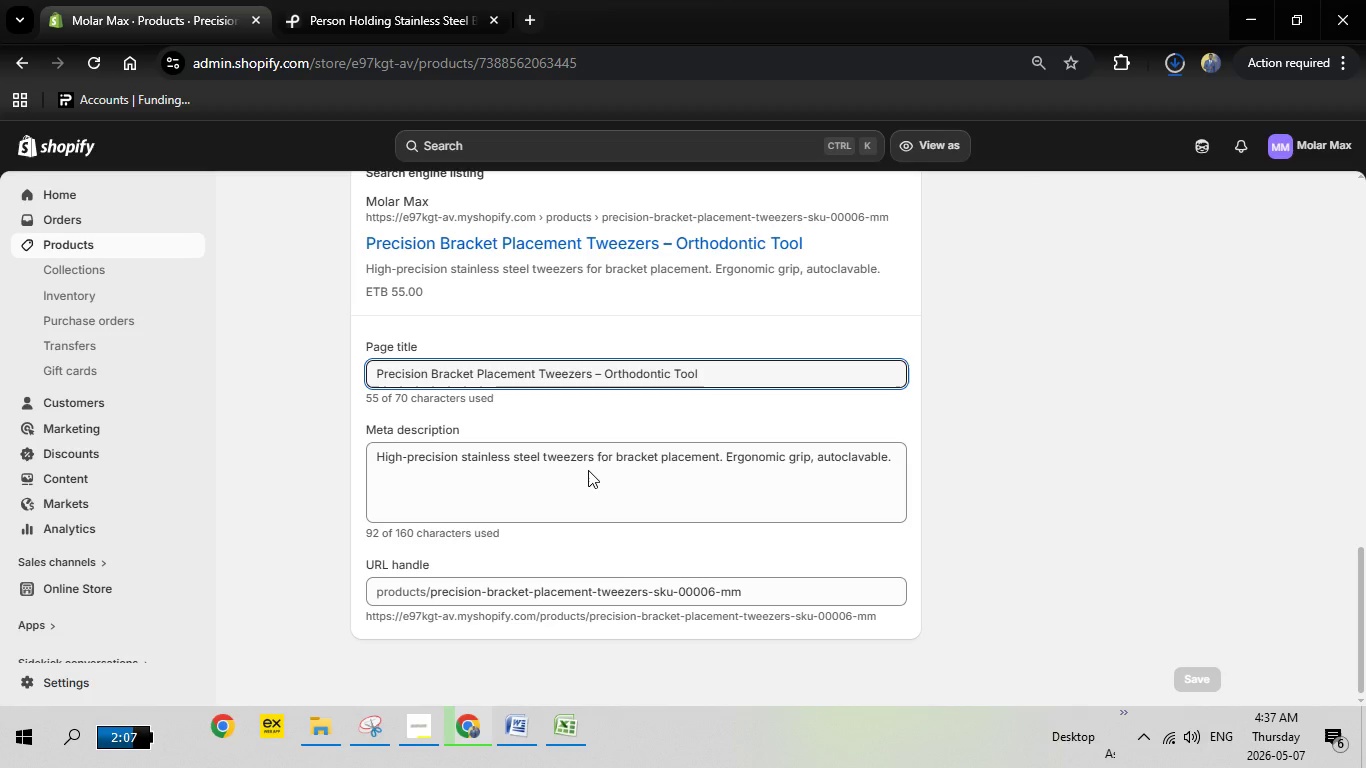 
left_click([588, 470])
 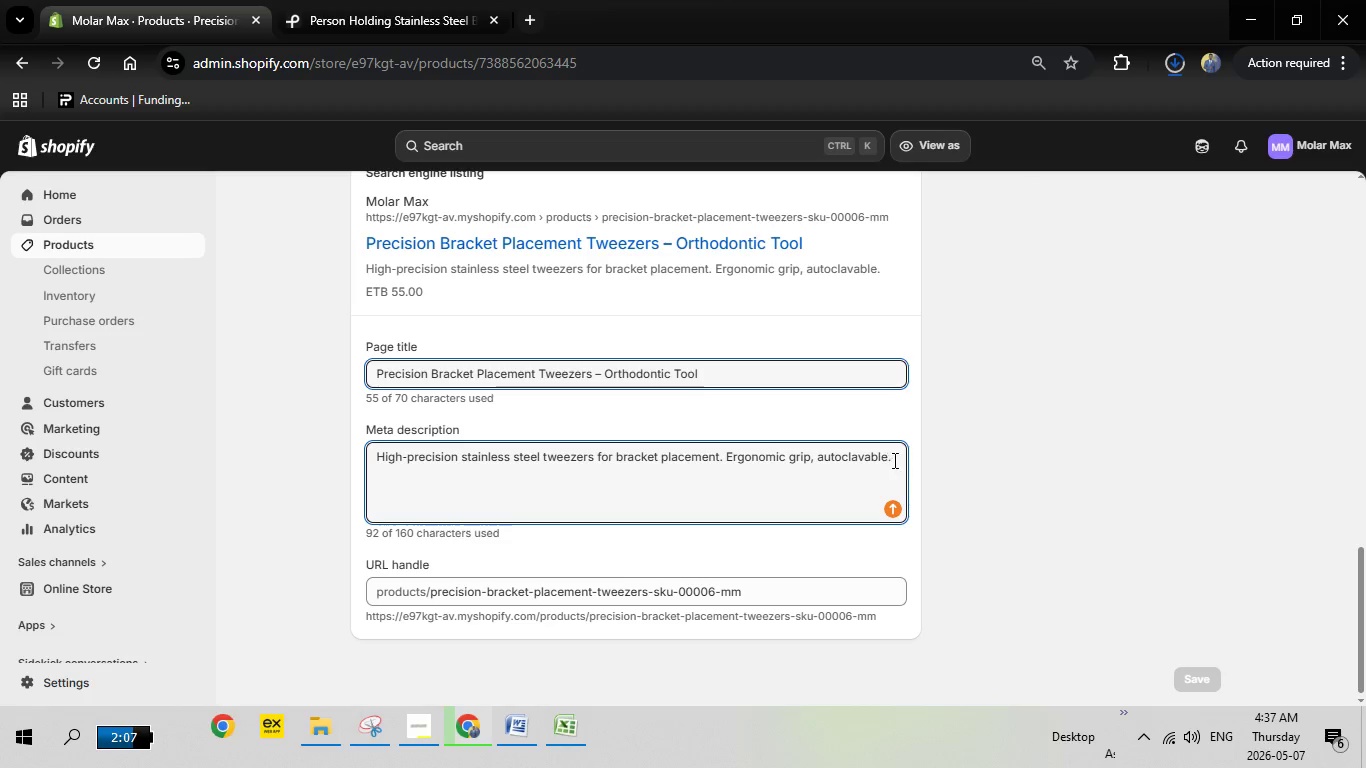 
left_click_drag(start_coordinate=[893, 460], to_coordinate=[245, 482])
 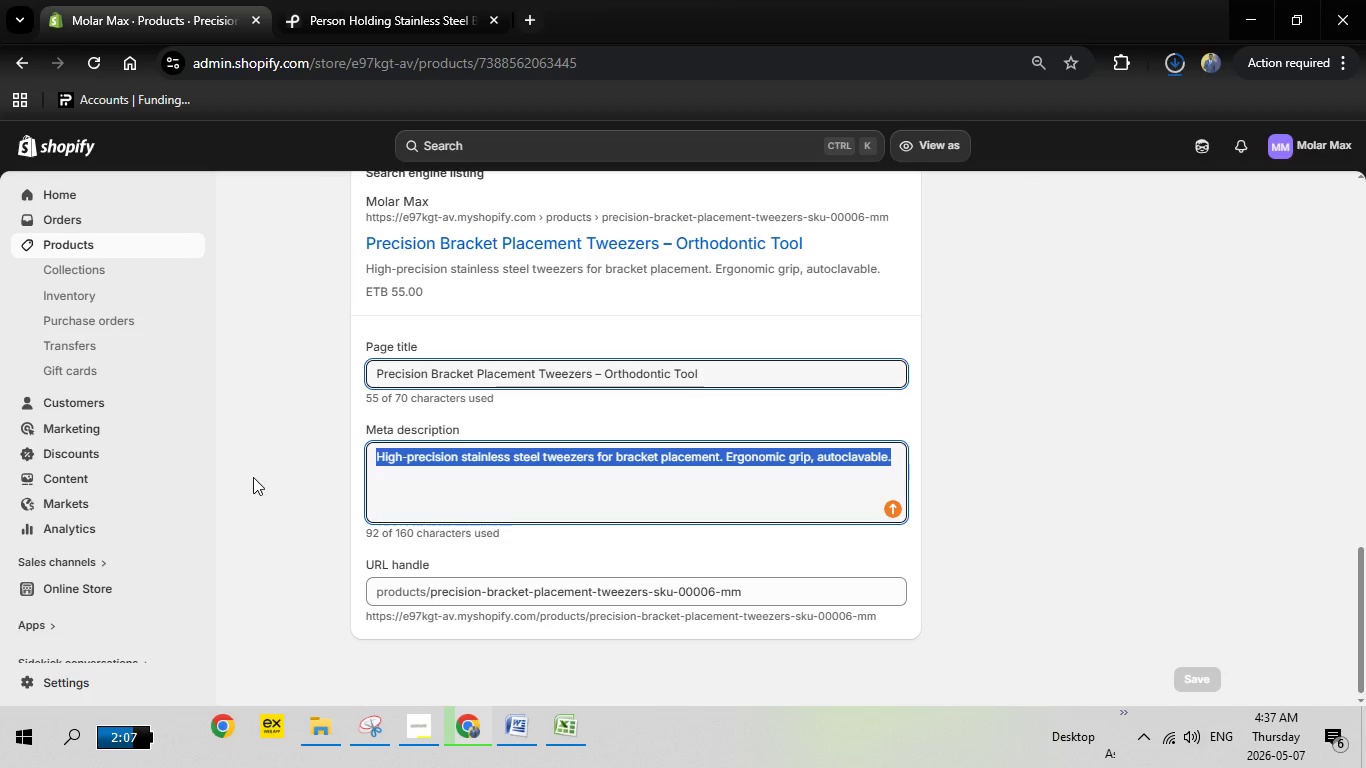 
key(Backspace)
 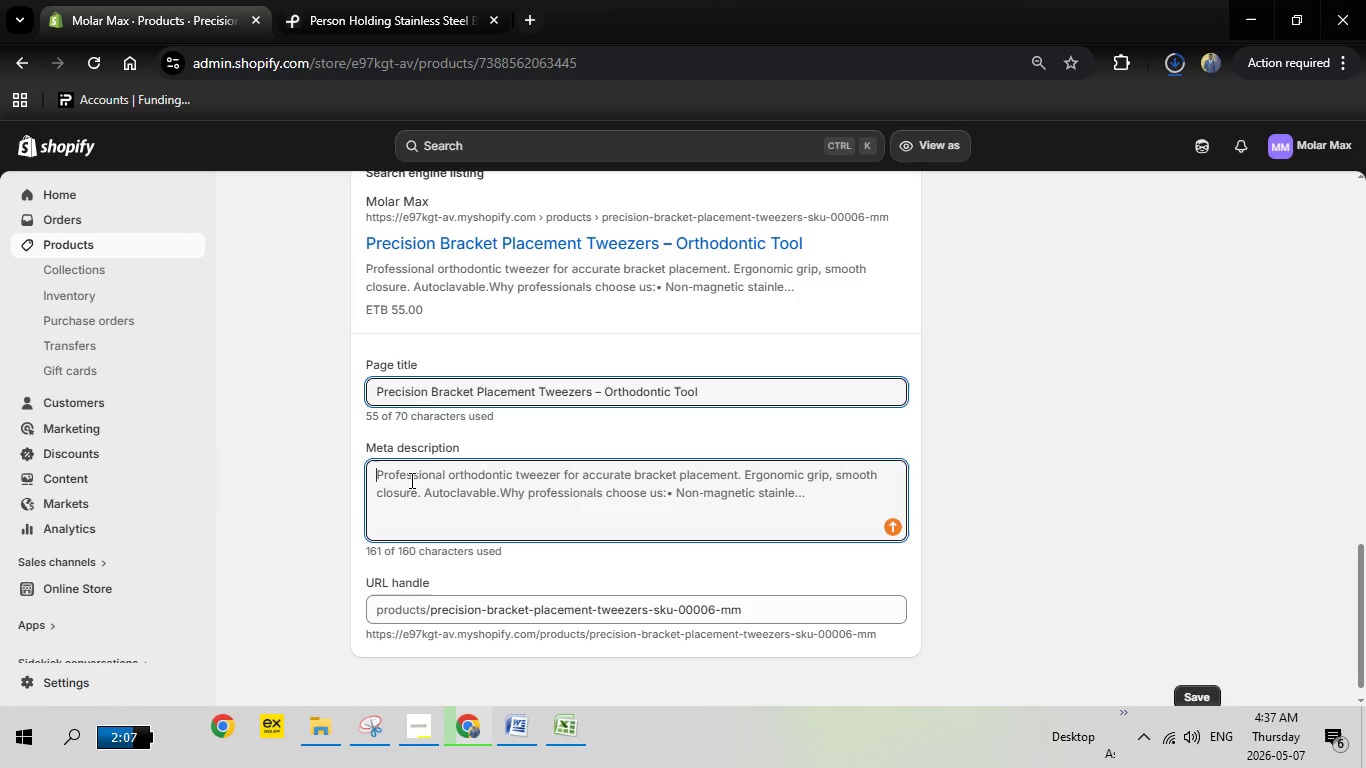 
right_click([410, 480])
 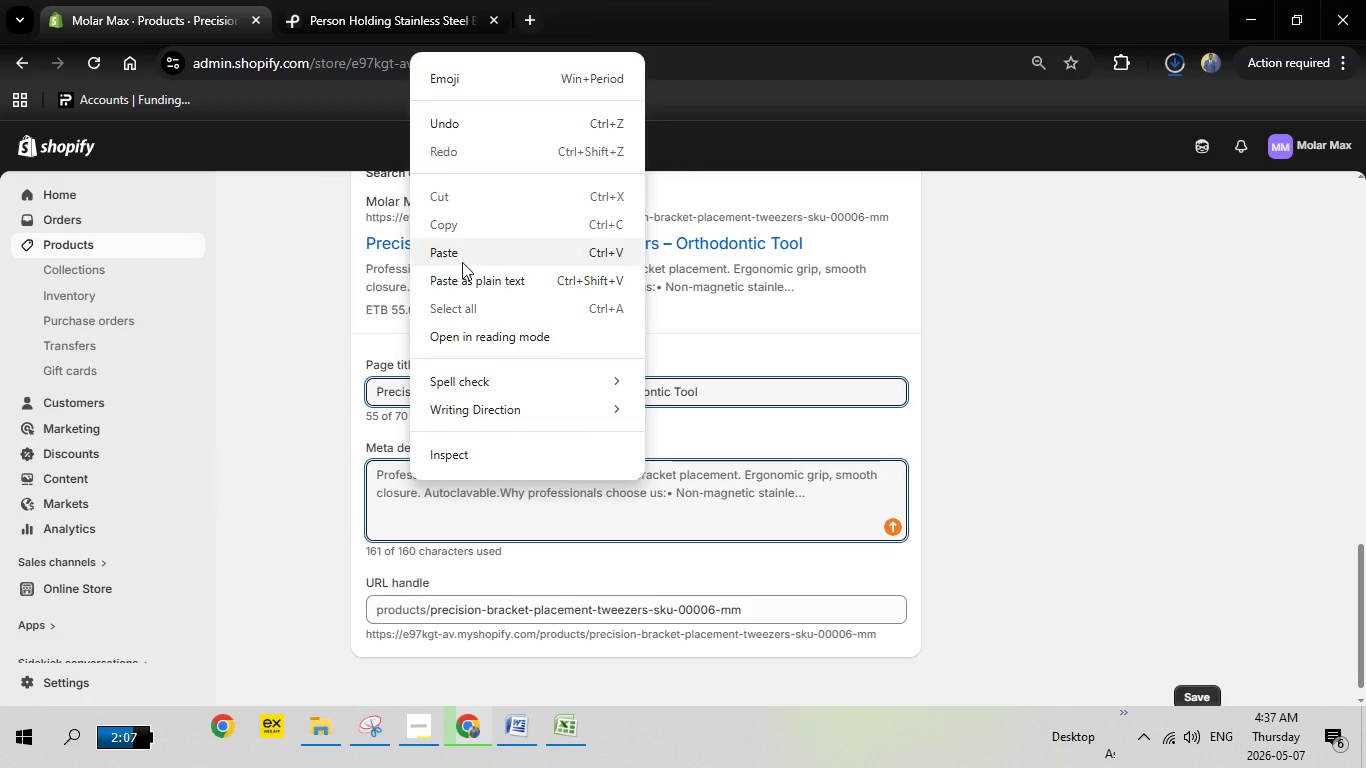 
left_click([462, 262])
 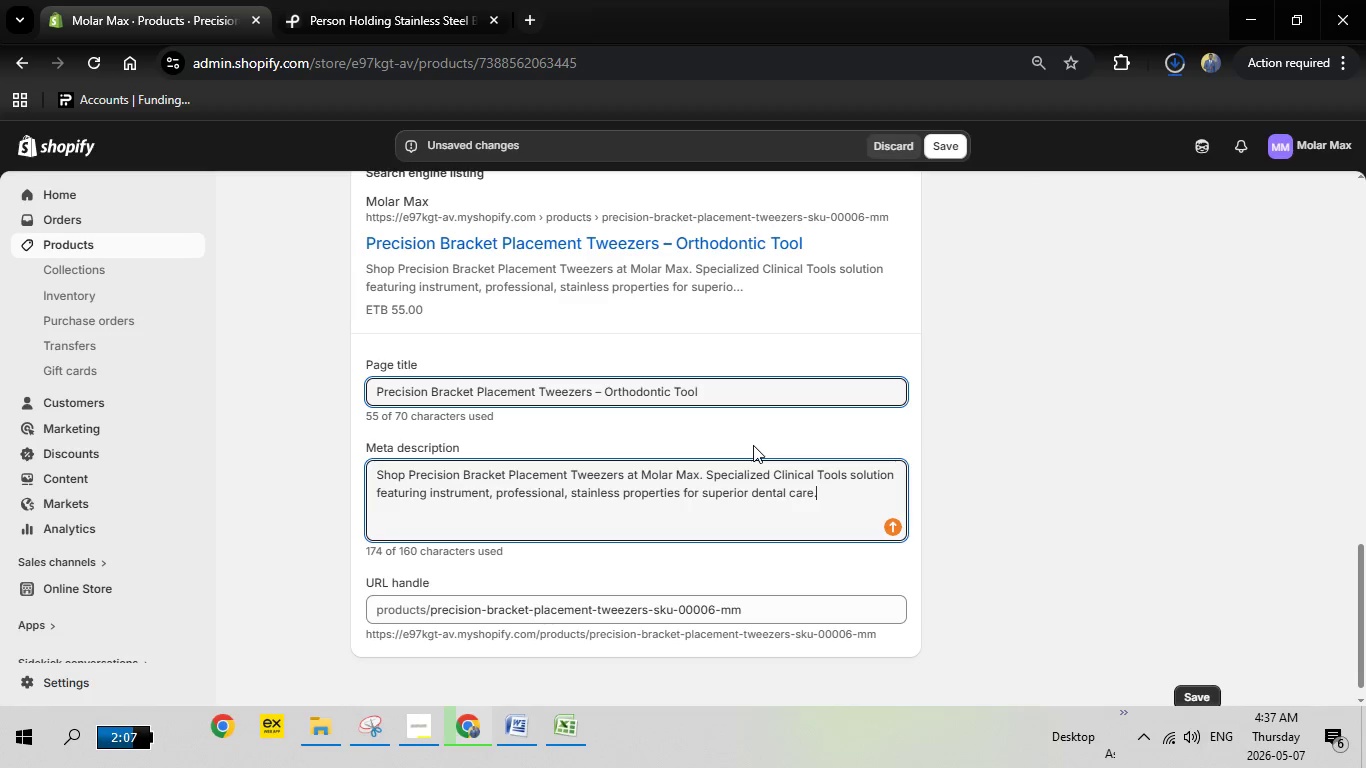 
scroll: coordinate [889, 443], scroll_direction: up, amount: 10.0
 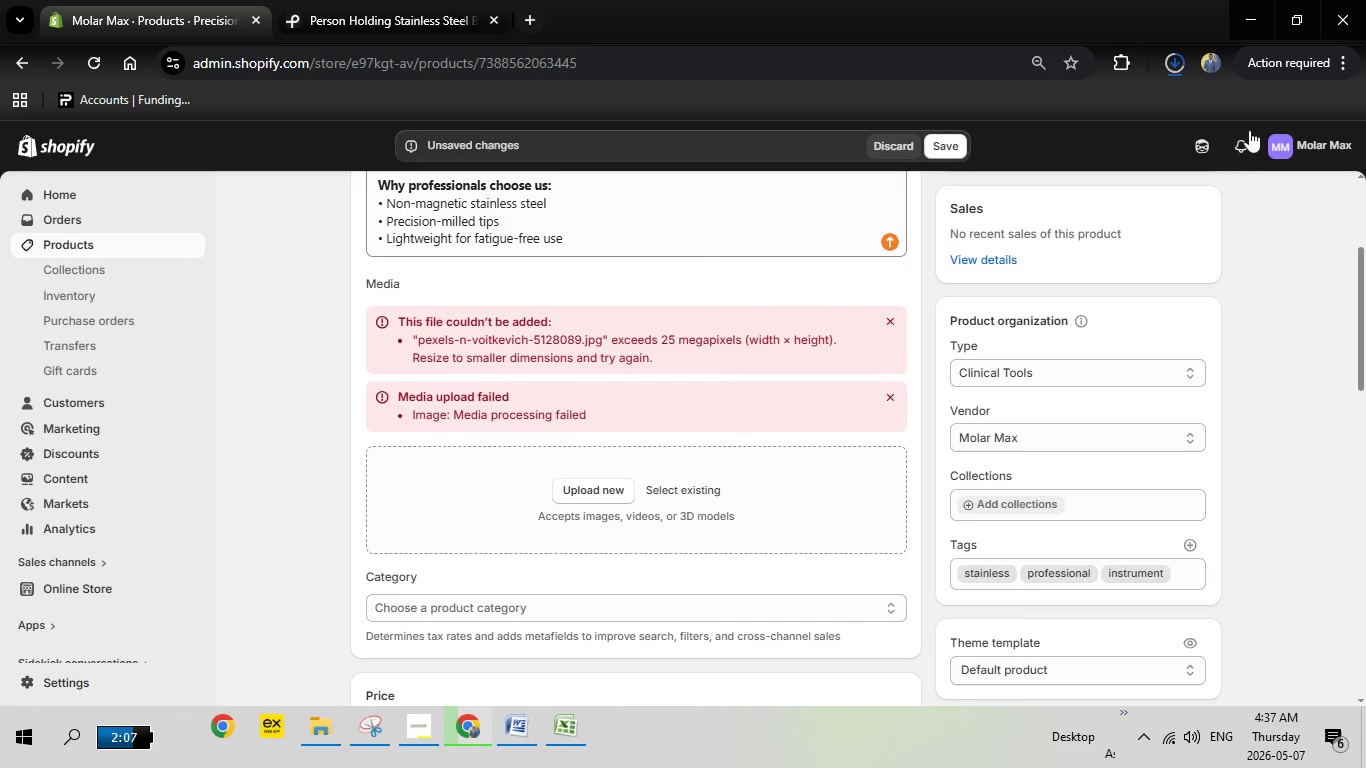 
left_click([1175, 67])
 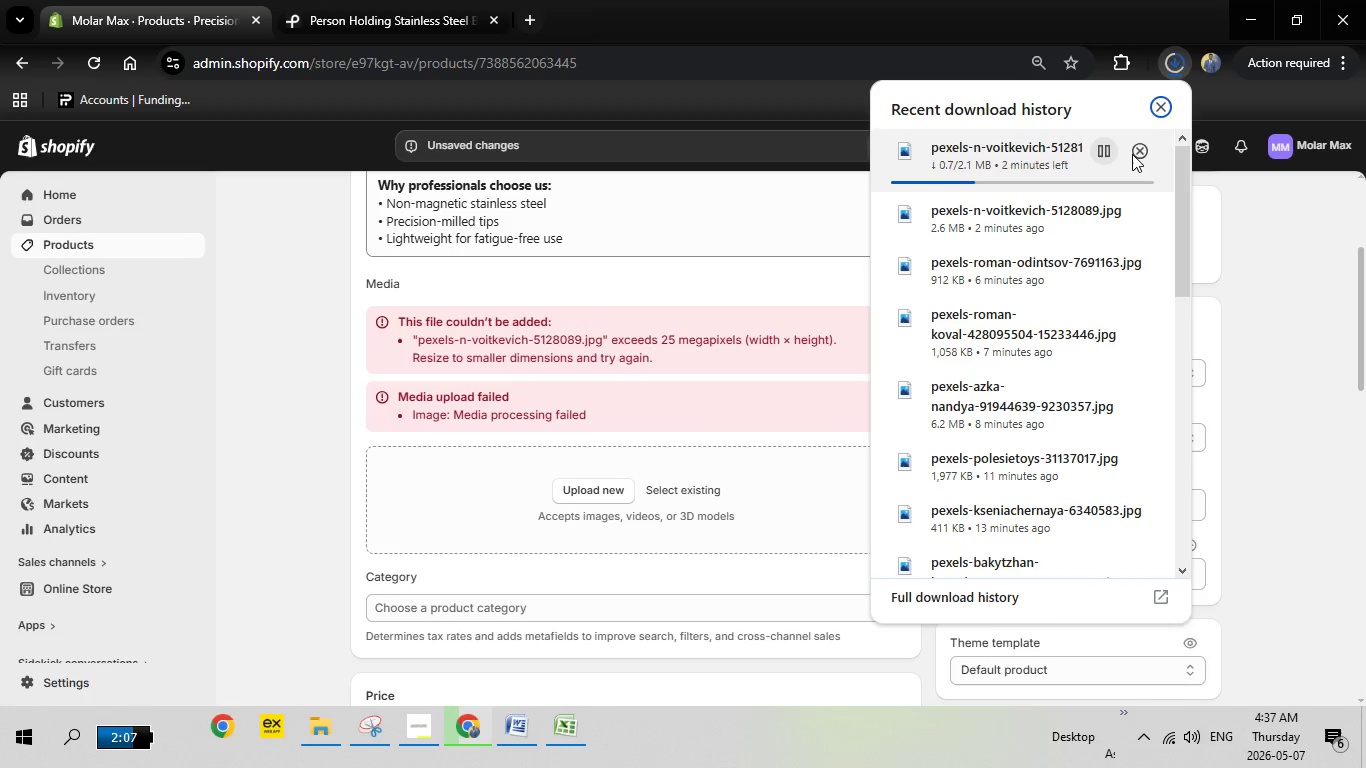 
left_click([1109, 152])
 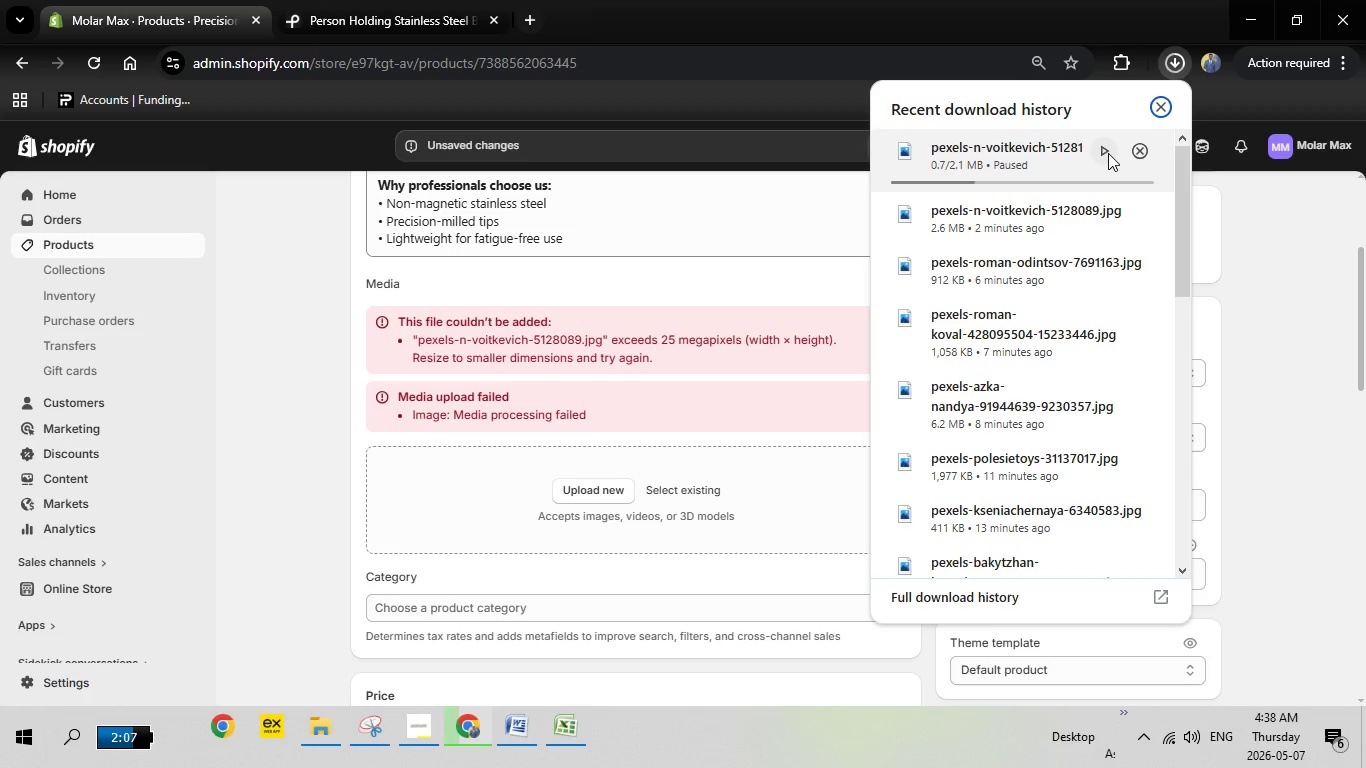 
left_click([1107, 153])
 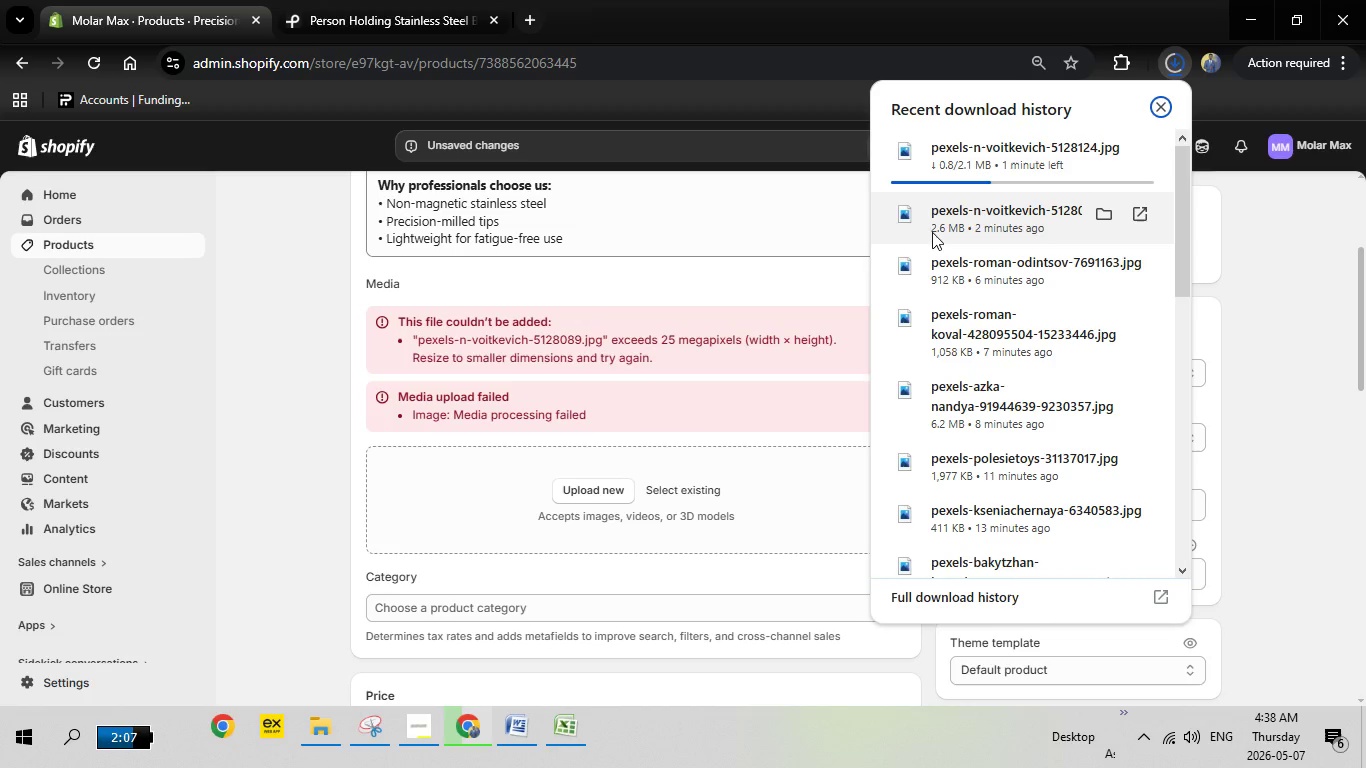 
wait(7.22)
 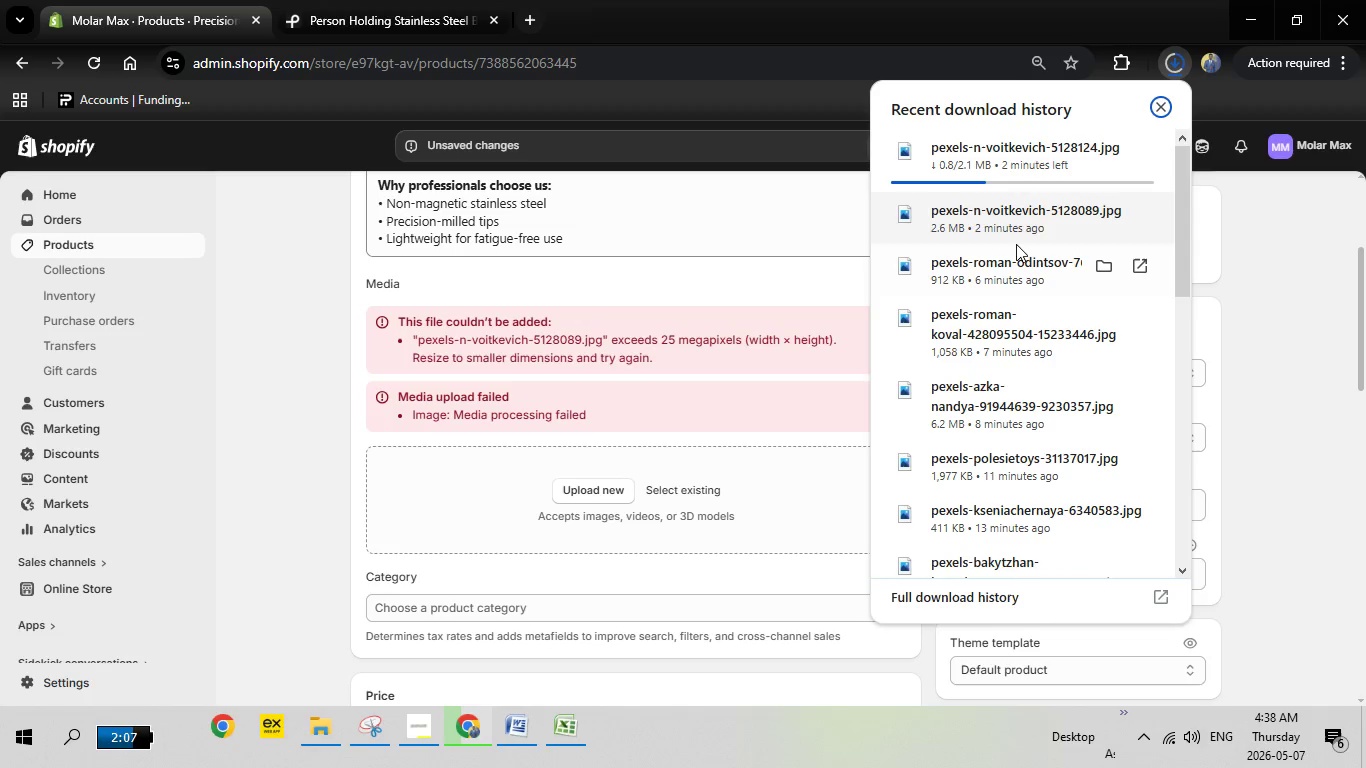 
scroll: coordinate [723, 274], scroll_direction: up, amount: 1.0
 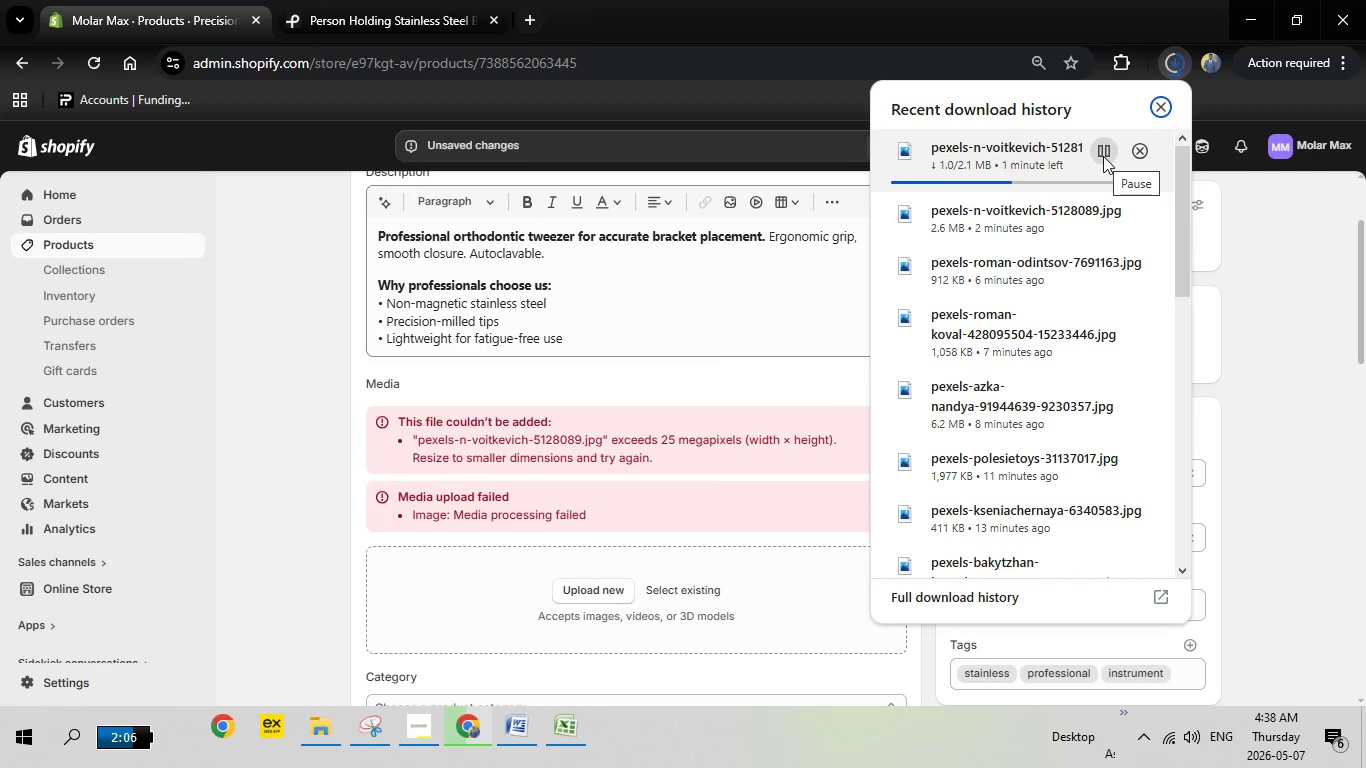 
wait(14.87)
 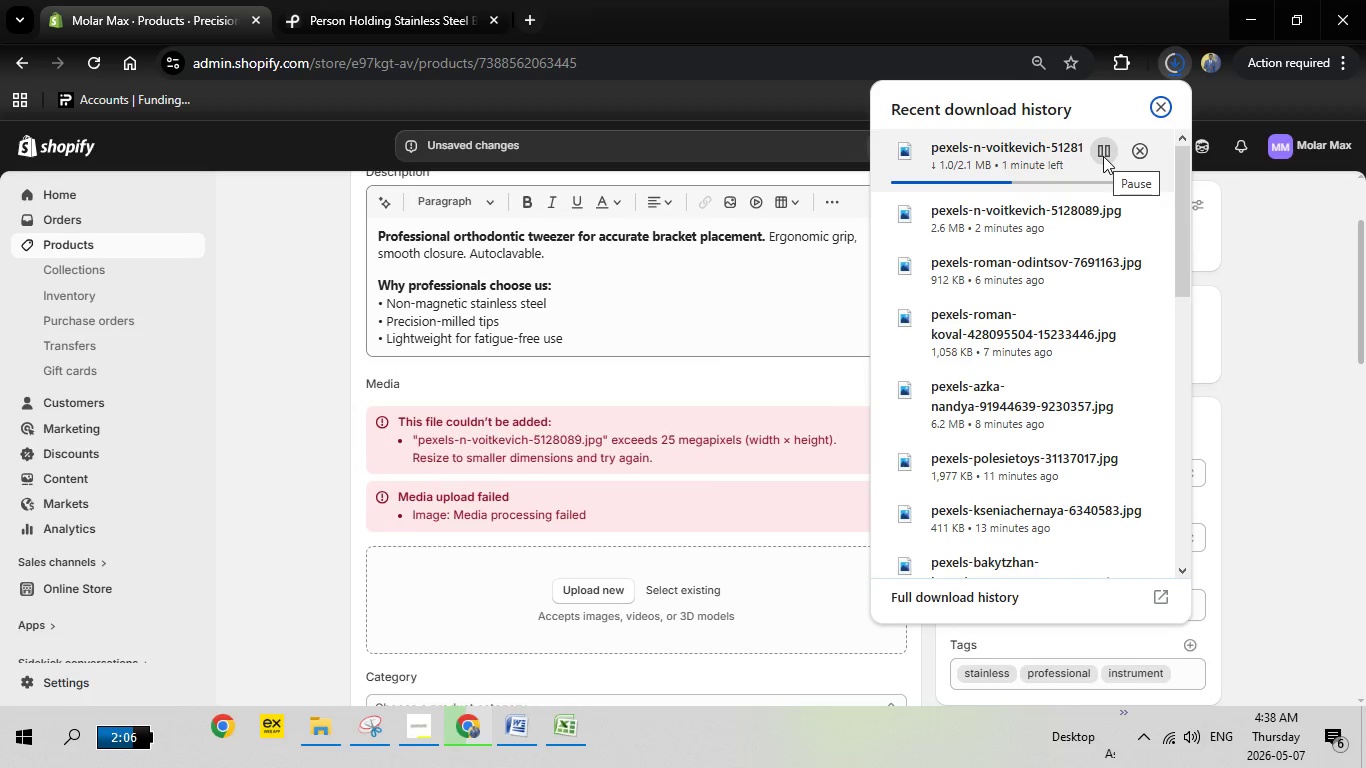 
left_click([1103, 156])
 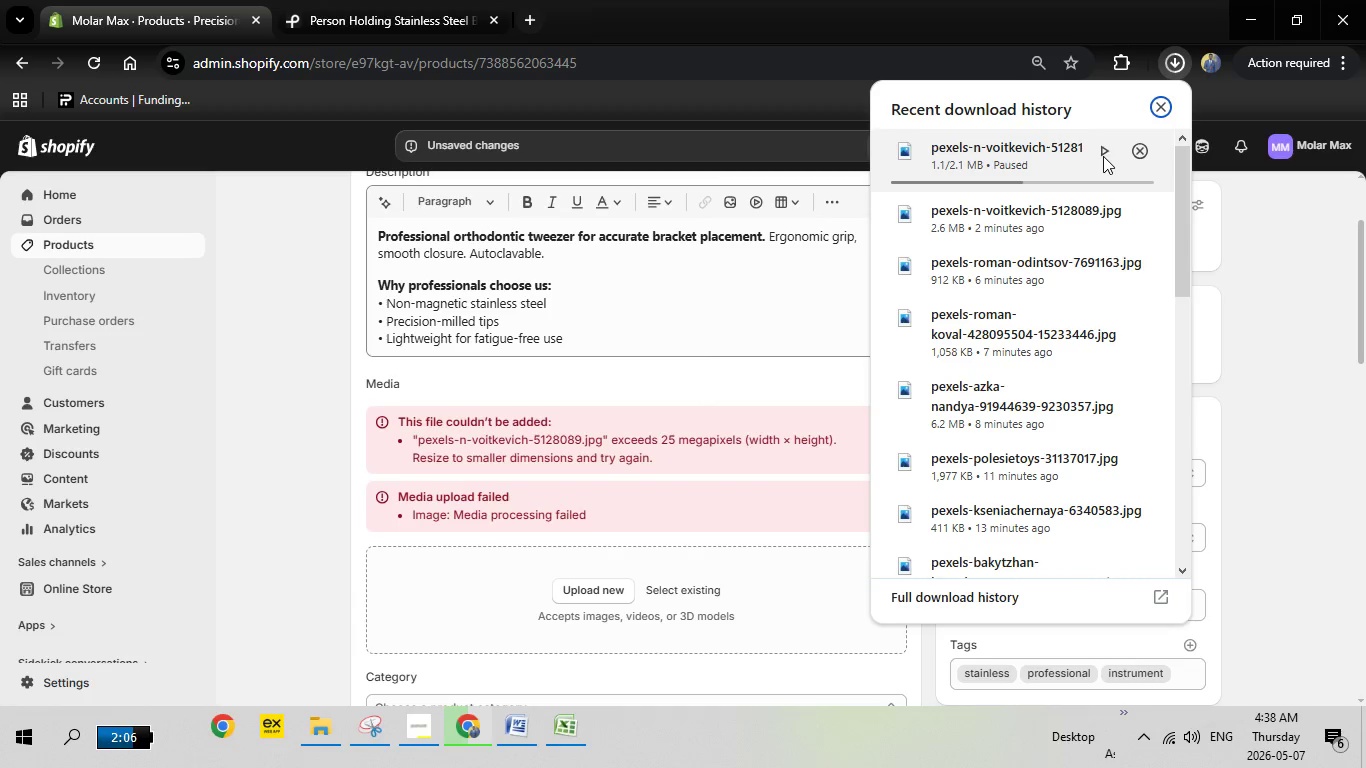 
left_click([1103, 156])
 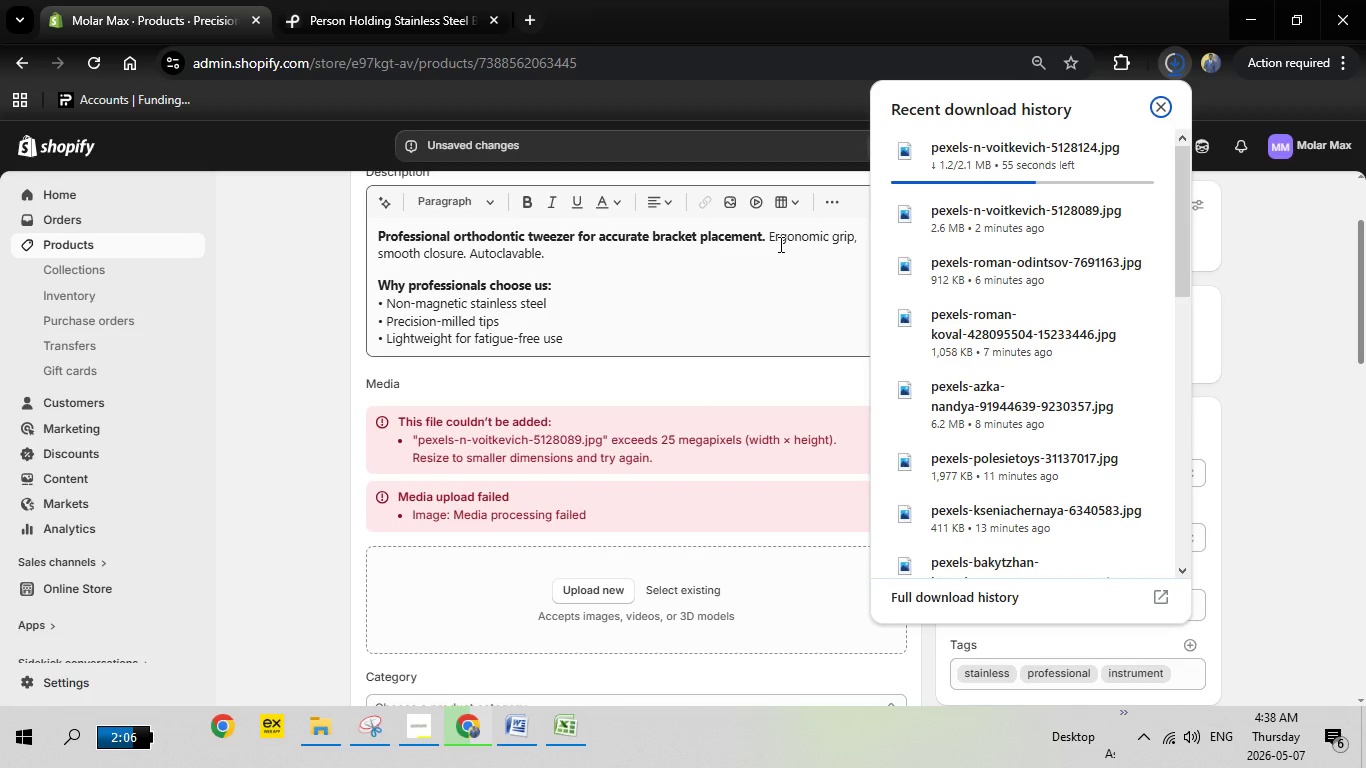 
wait(6.69)
 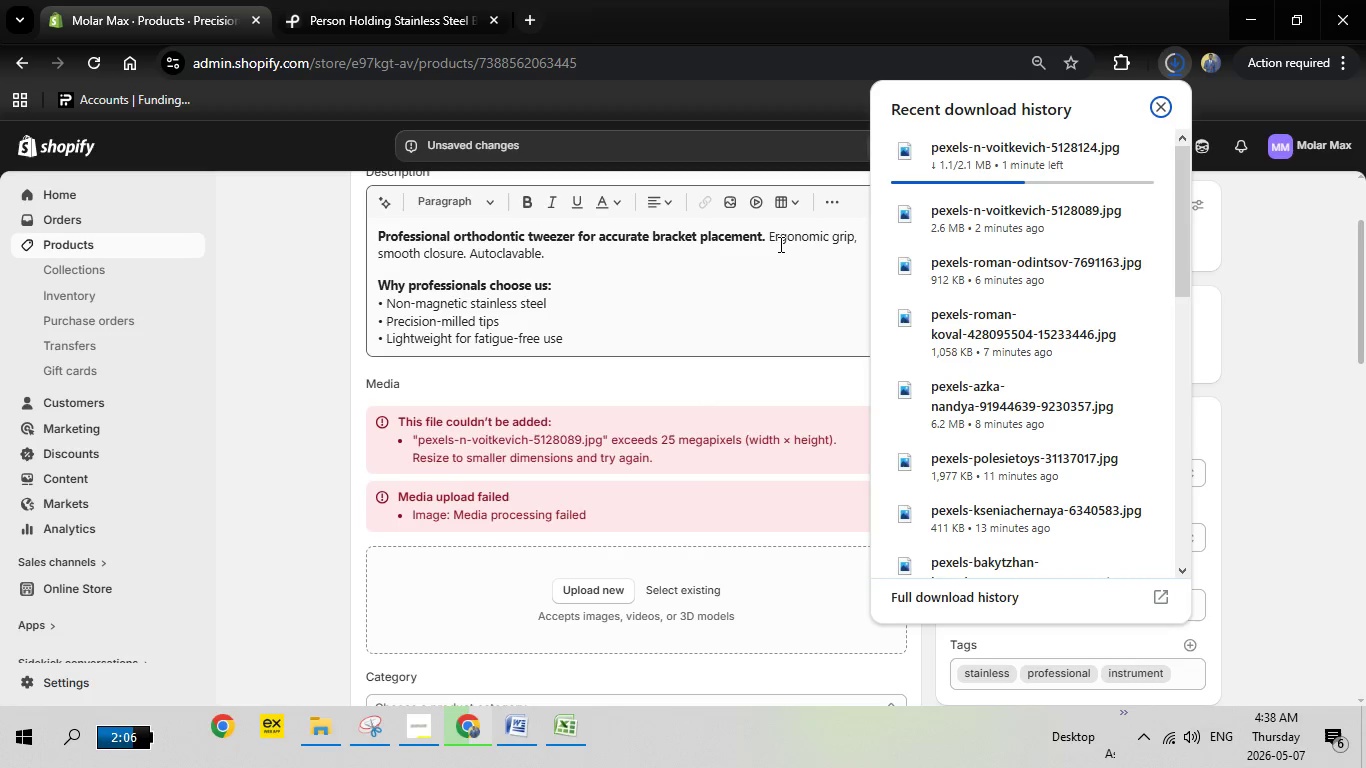 
scroll: coordinate [596, 381], scroll_direction: down, amount: 1.0
 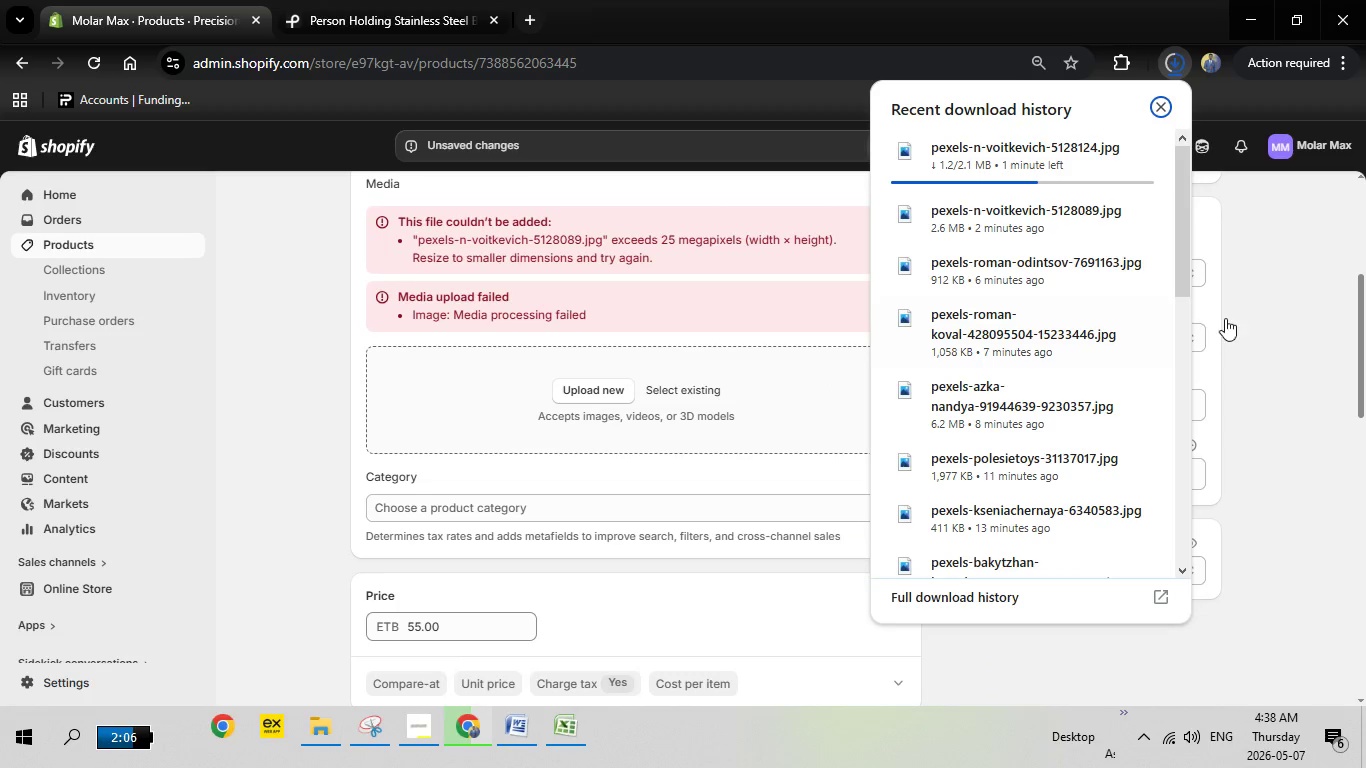 
left_click([1226, 317])
 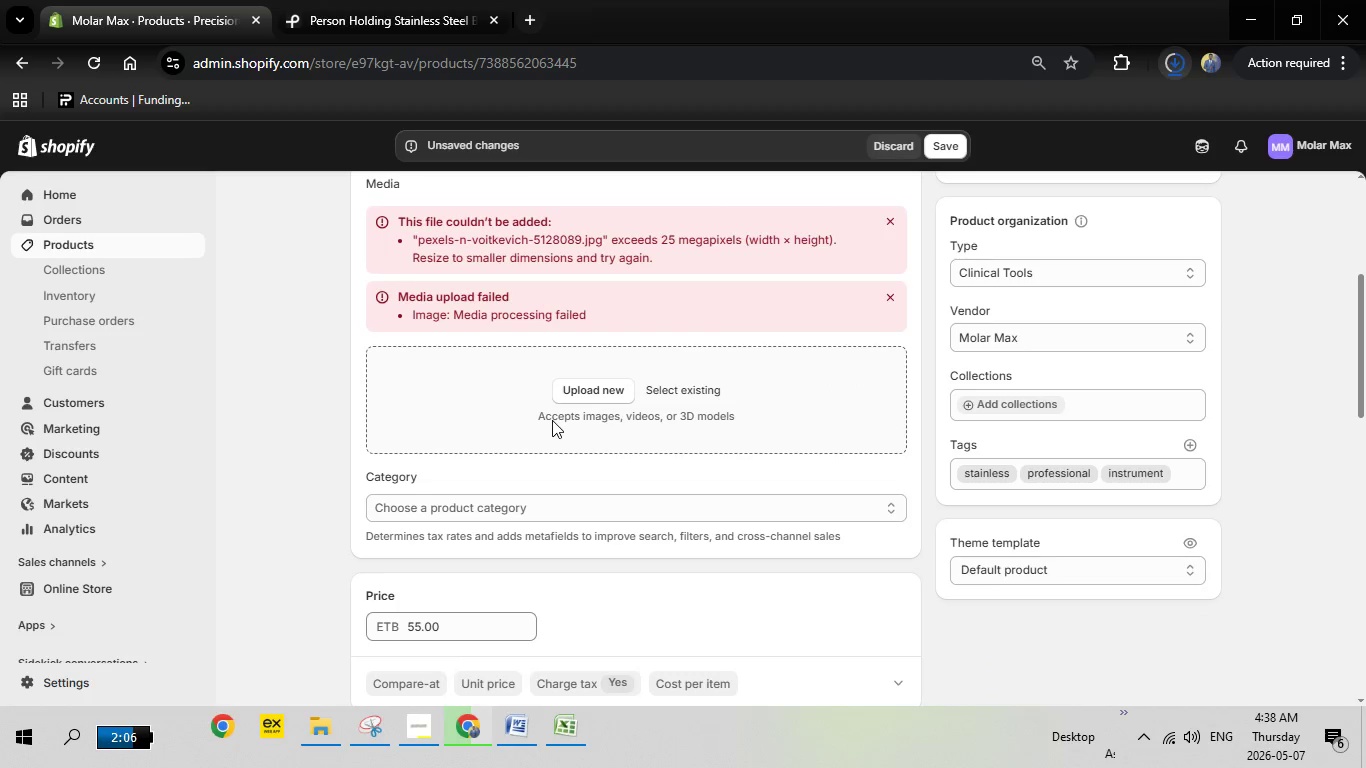 
scroll: coordinate [552, 420], scroll_direction: down, amount: 1.0
 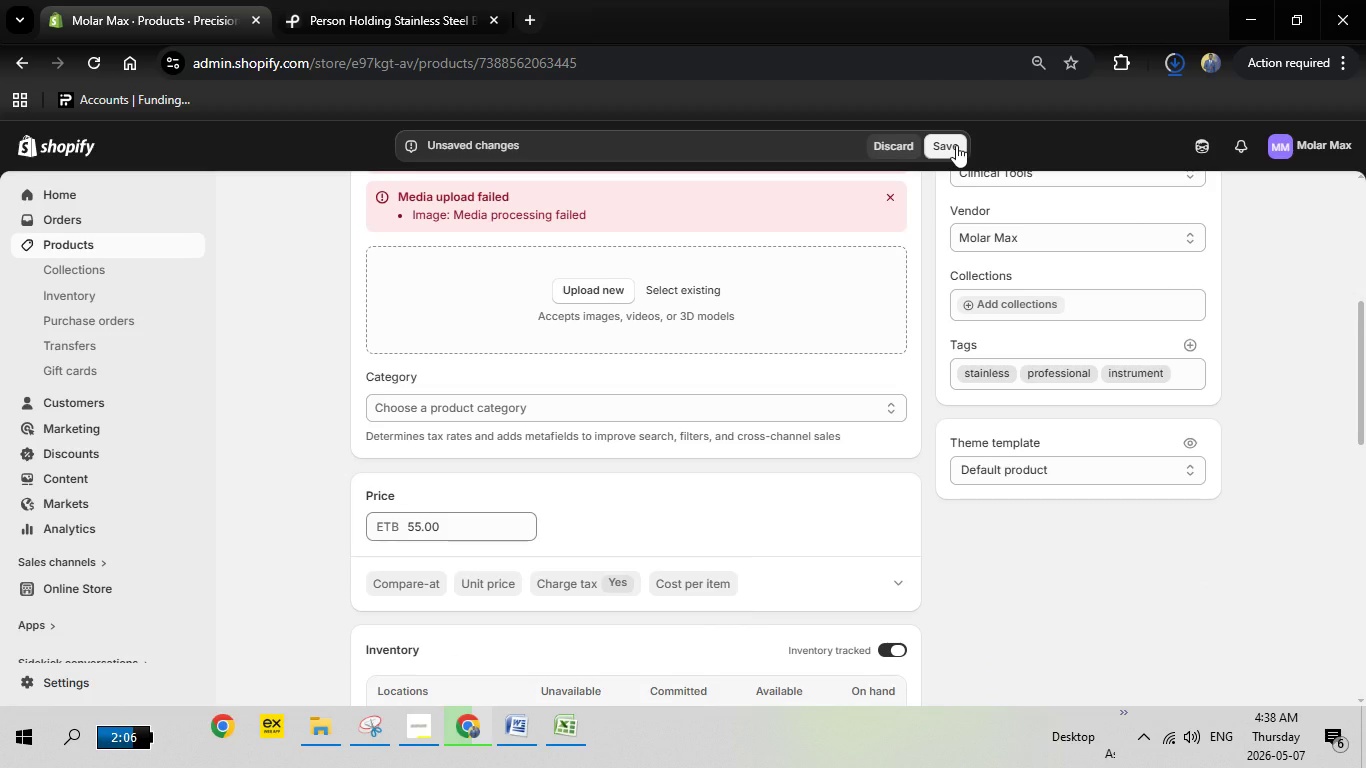 
left_click([956, 145])
 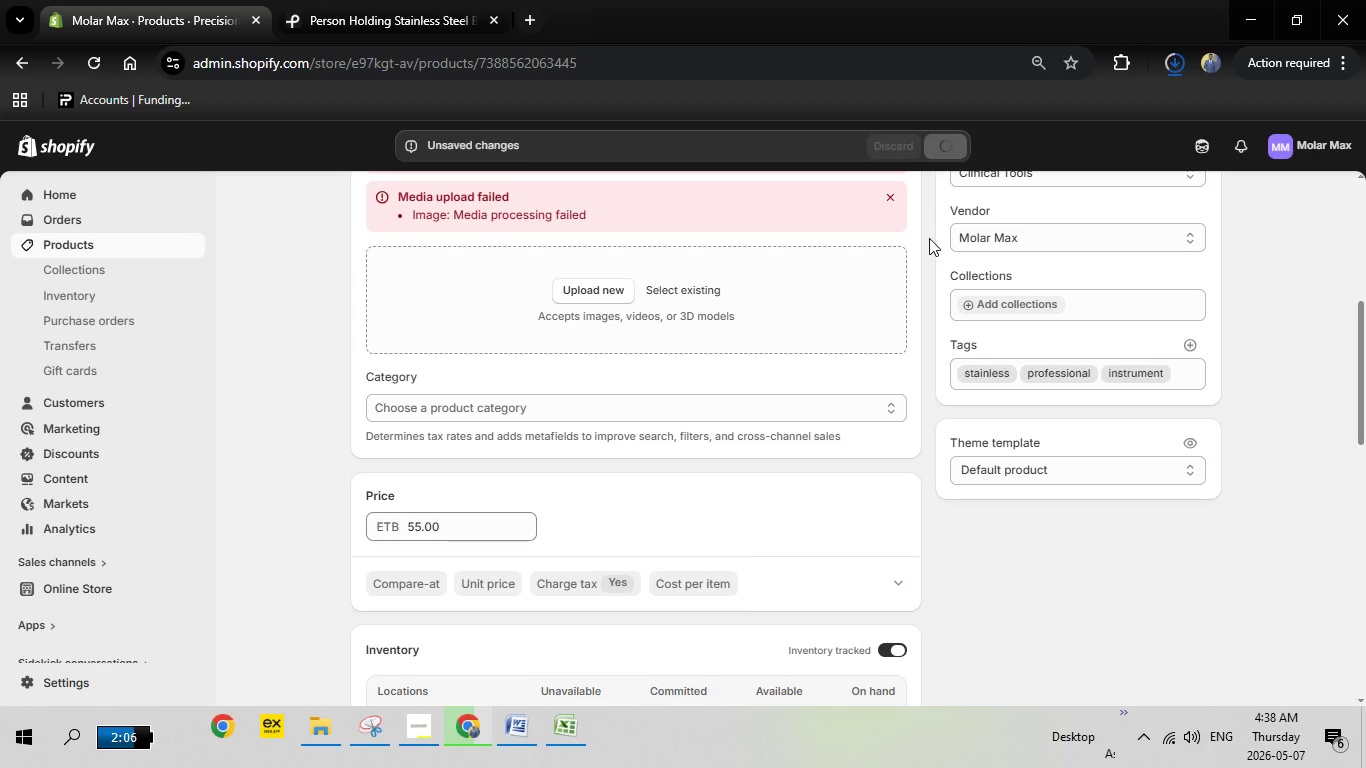 
wait(9.31)
 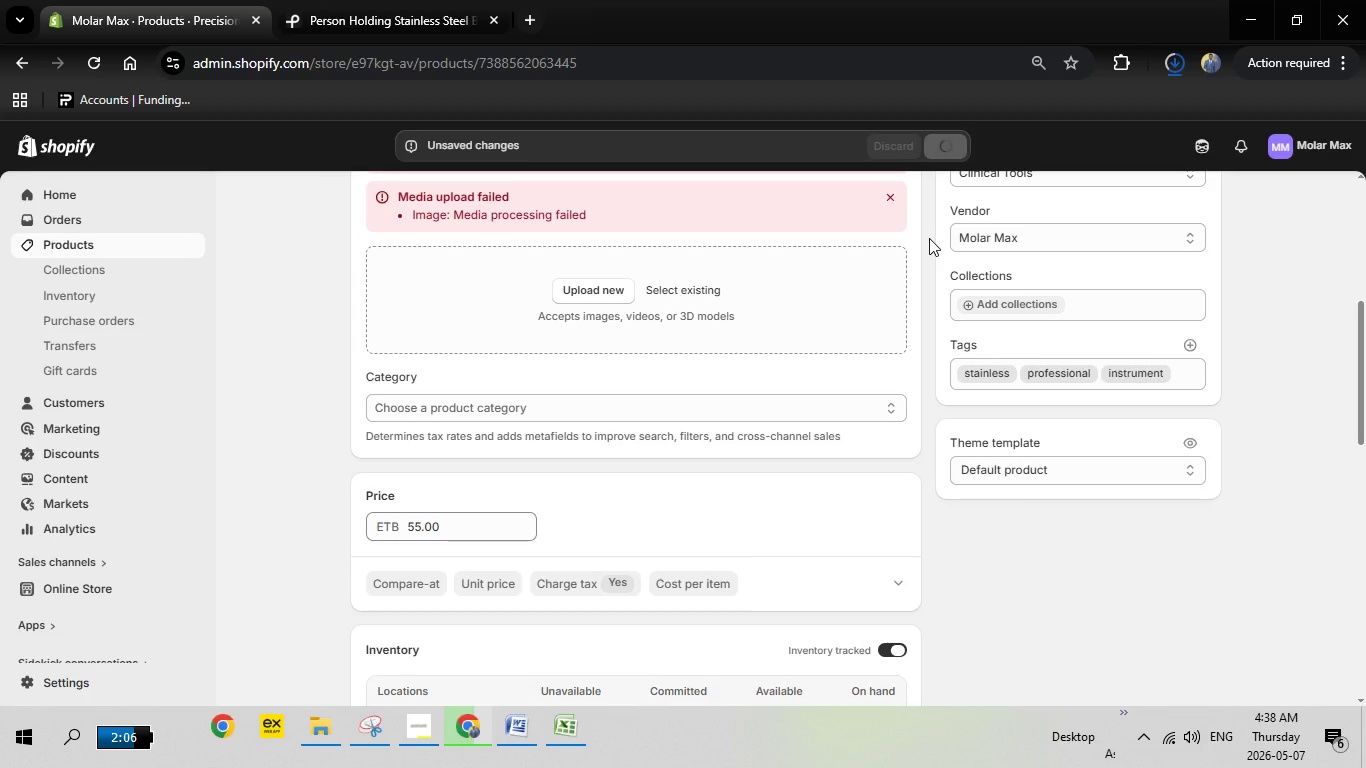 
left_click([431, 736])